 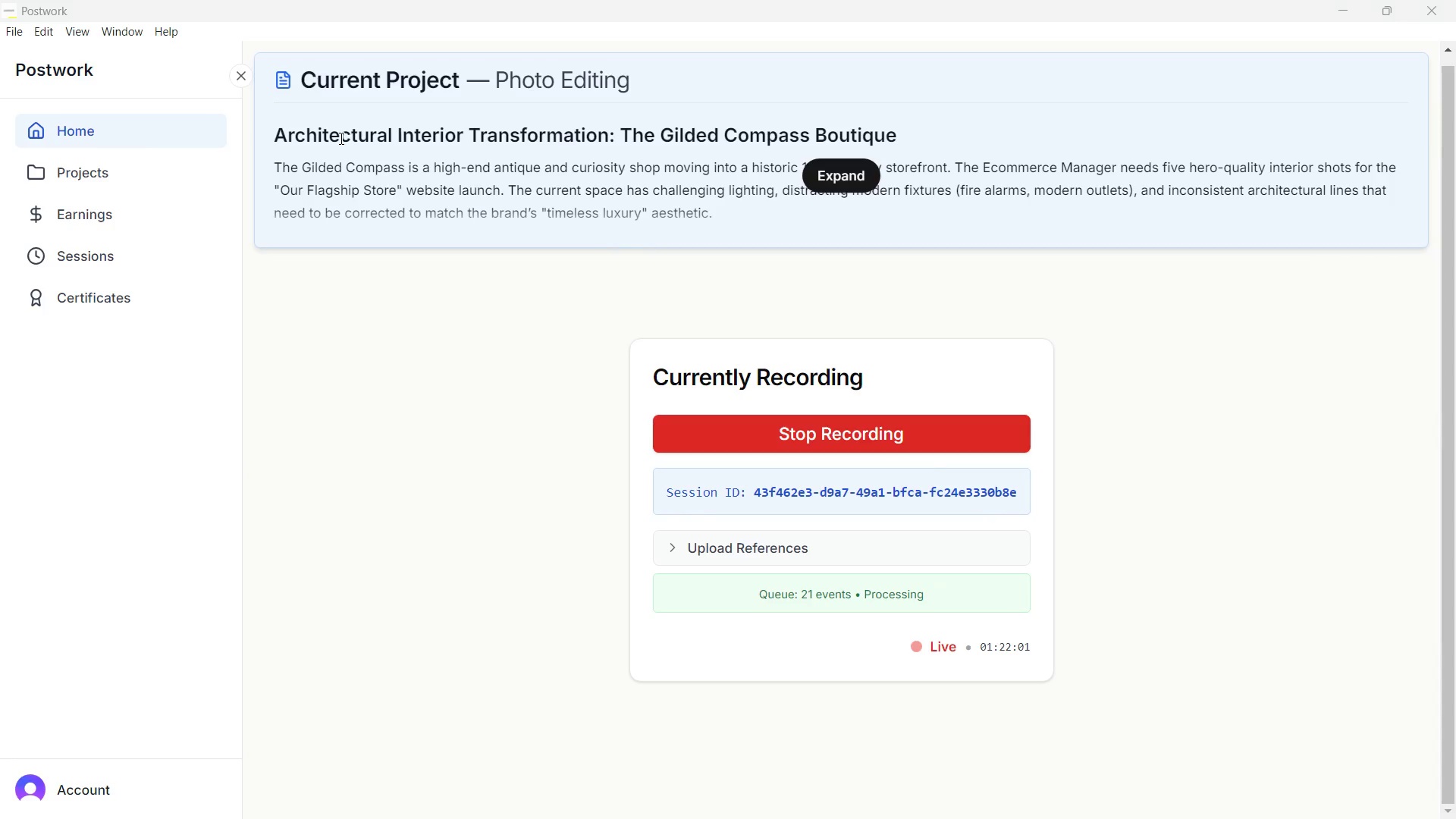 
key(Alt+Tab)
 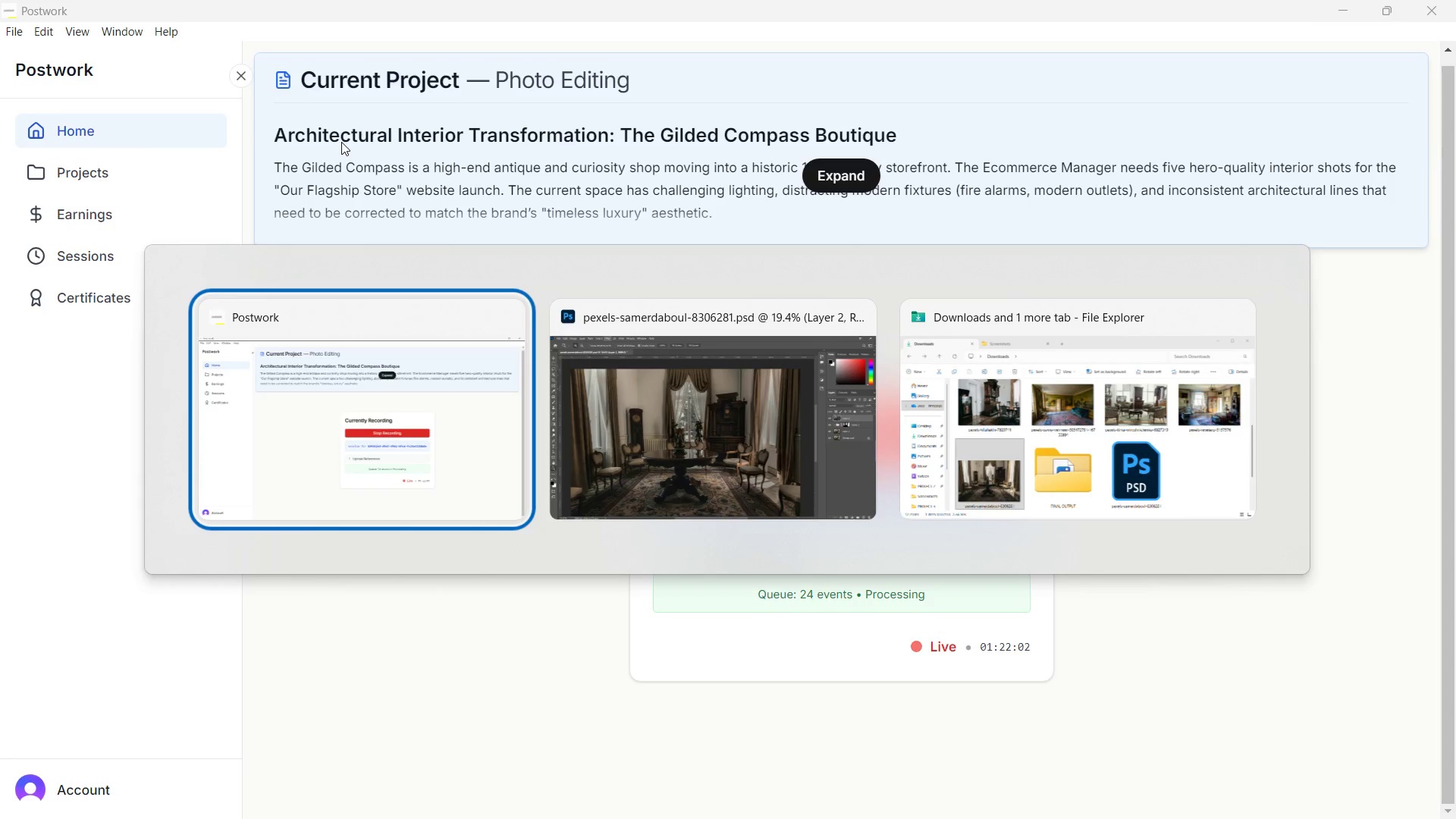 
key(Alt+Tab)
 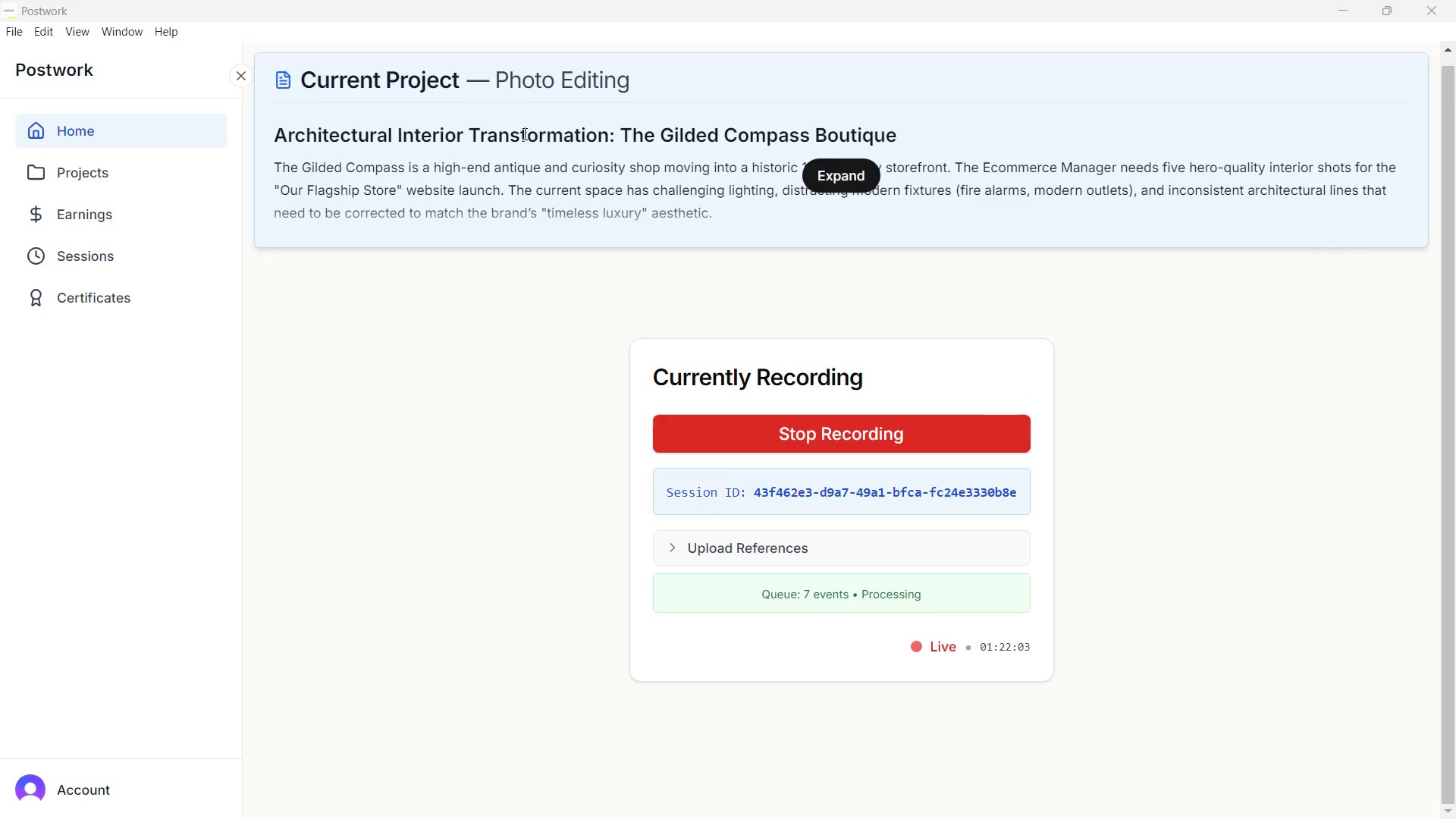 
key(Alt+Tab)
 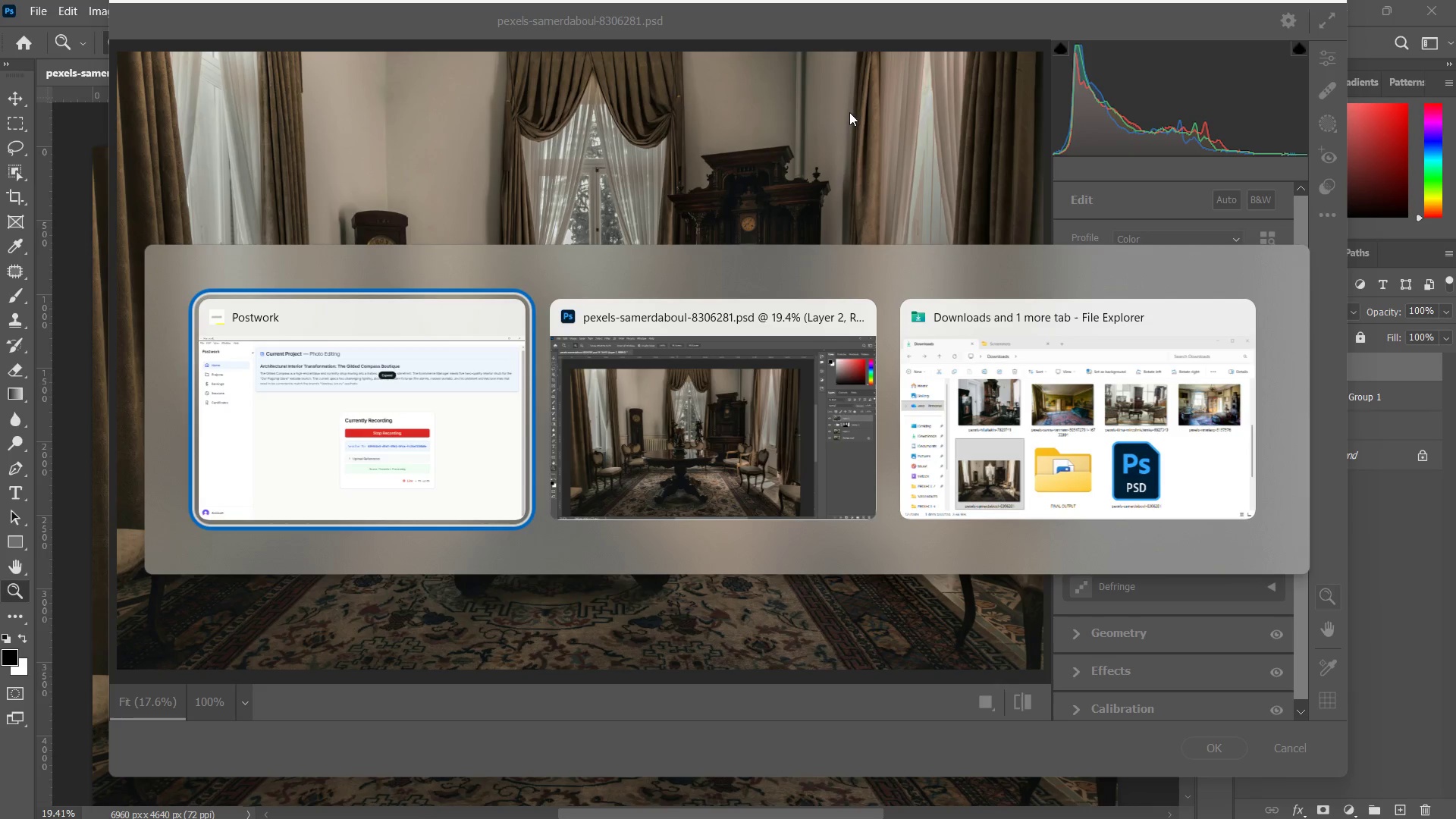 
key(Alt+Tab)
 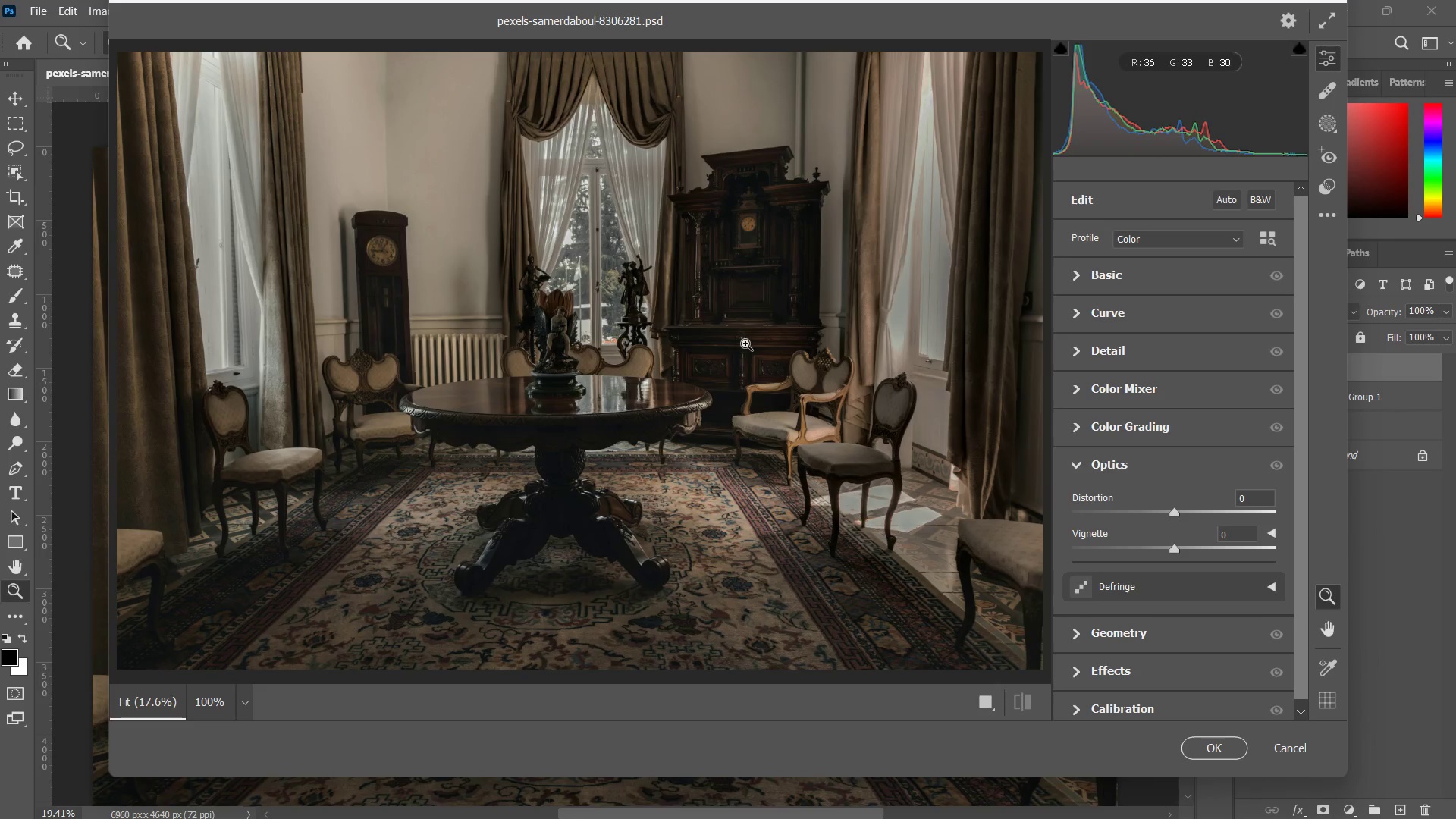 
left_click_drag(start_coordinate=[758, 289], to_coordinate=[730, 344])
 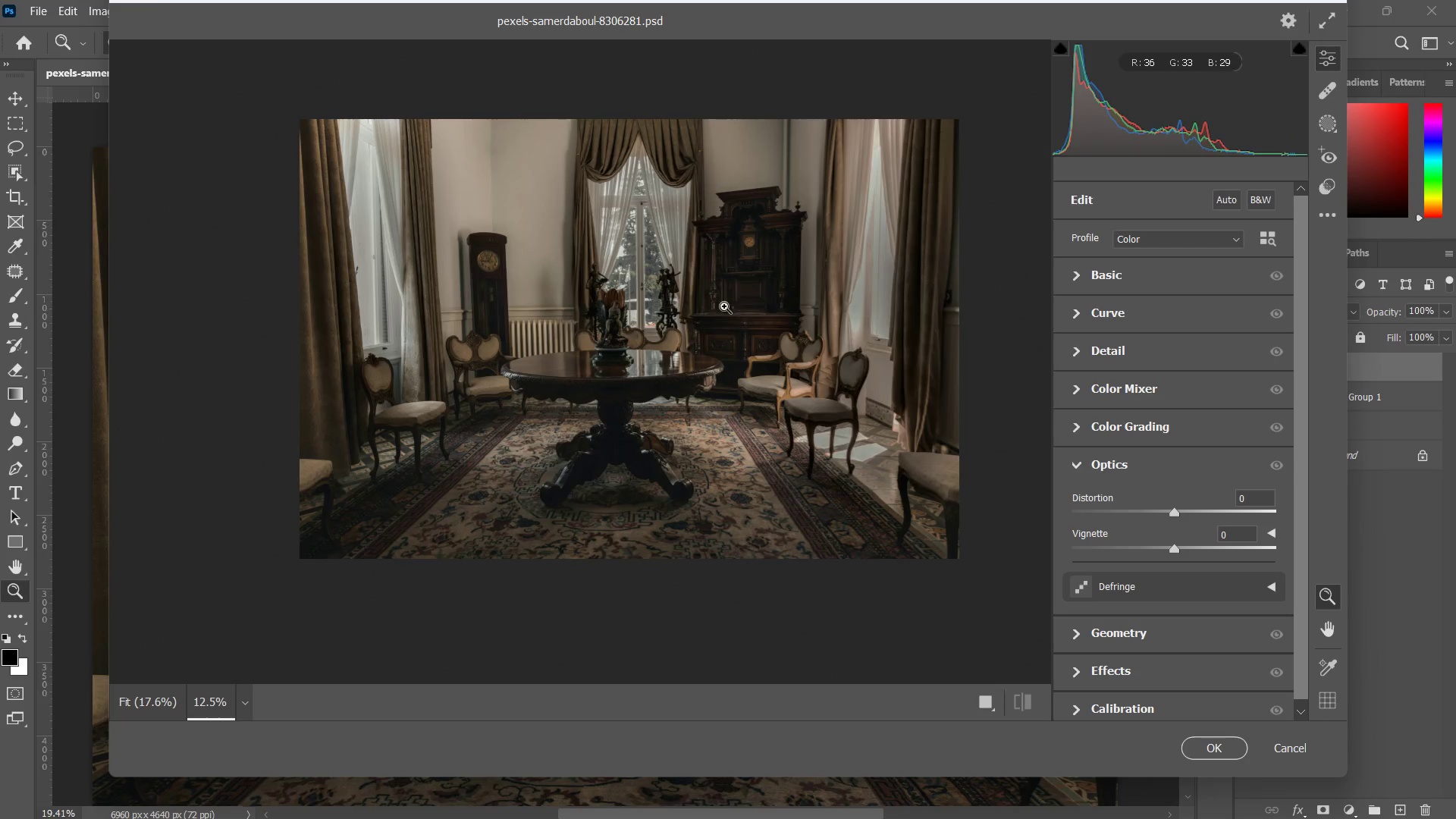 
left_click_drag(start_coordinate=[734, 299], to_coordinate=[748, 297])
 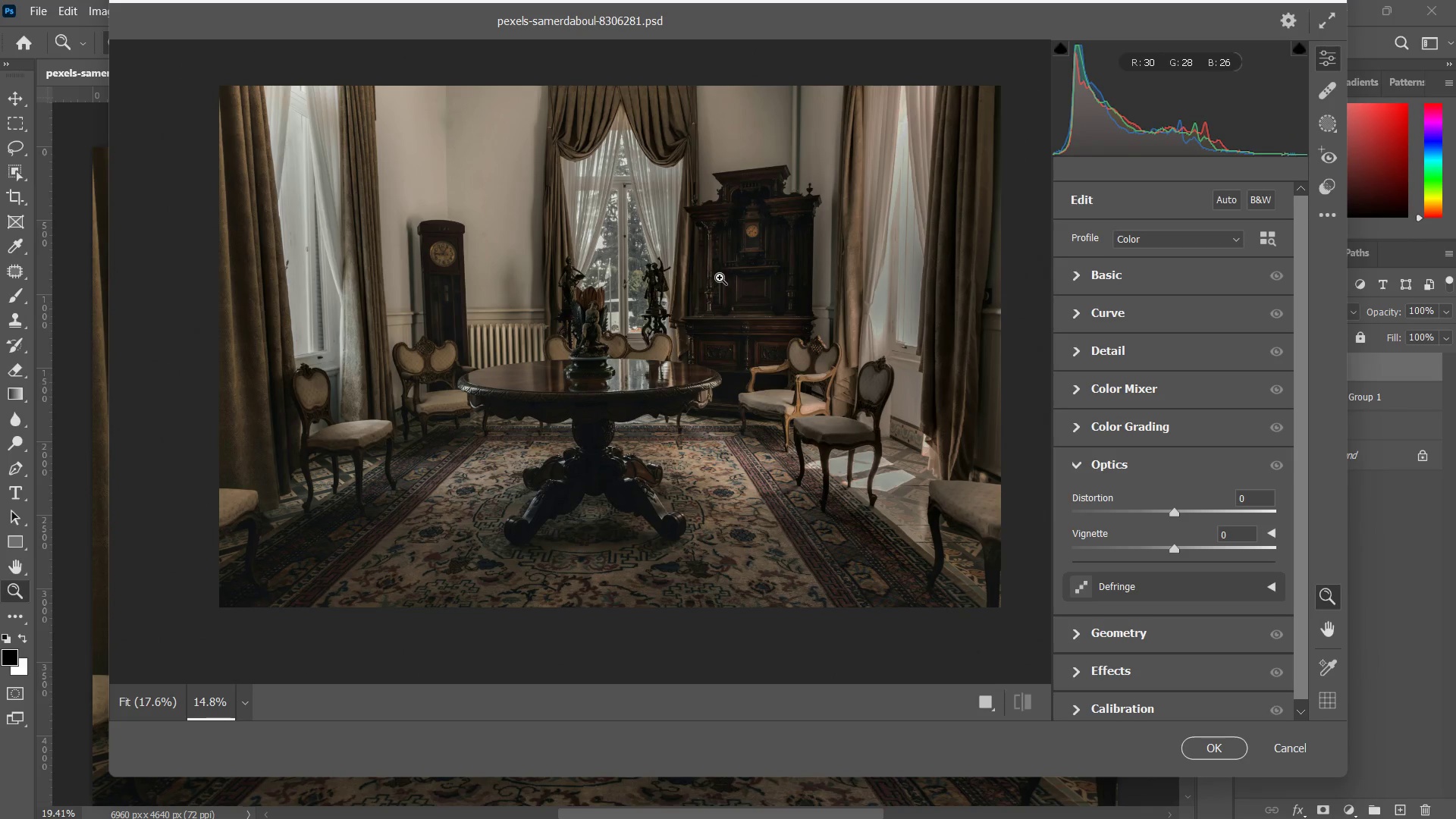 
hold_key(key=Space, duration=0.56)
 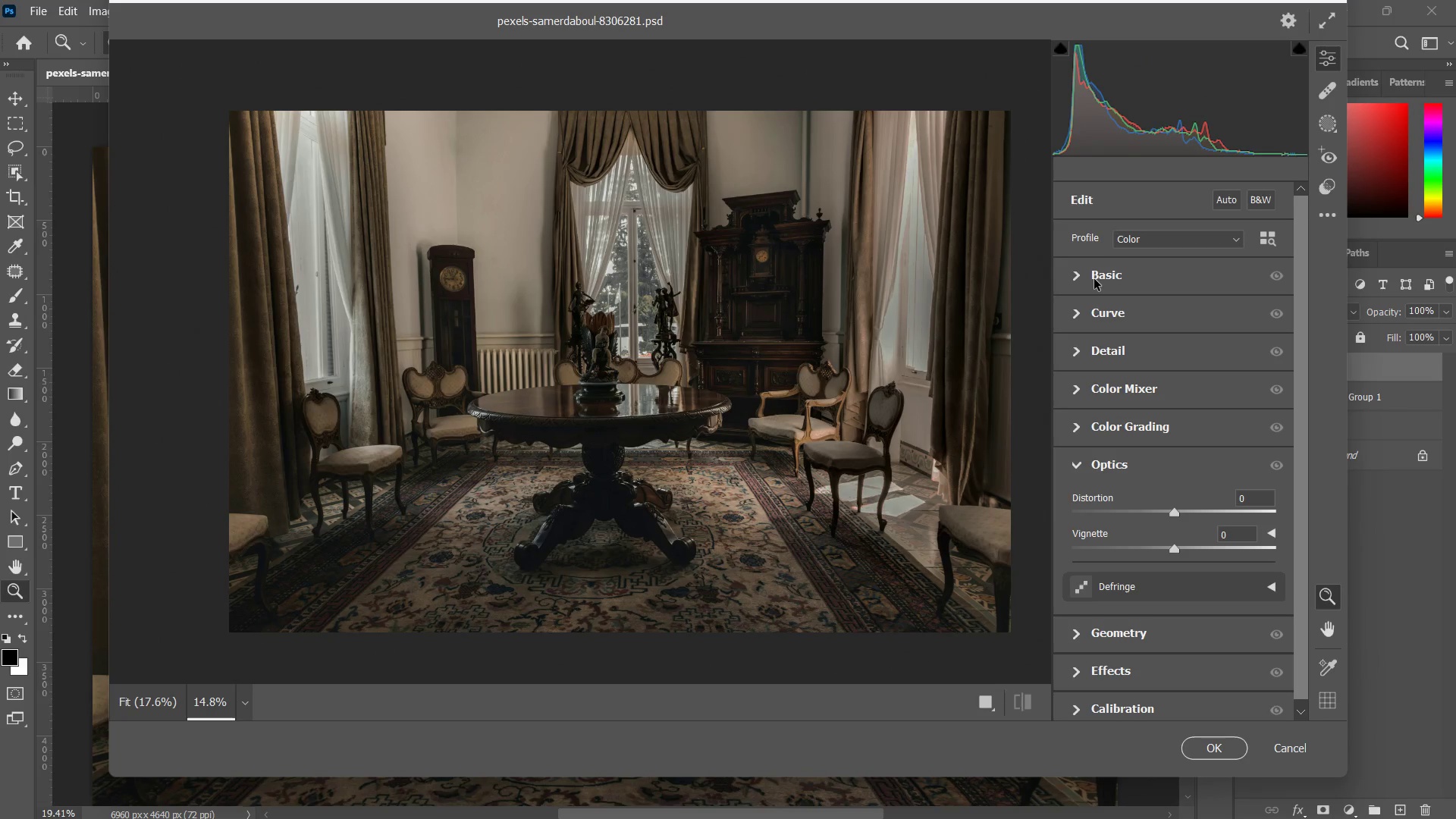 
left_click_drag(start_coordinate=[720, 278], to_coordinate=[729, 302])
 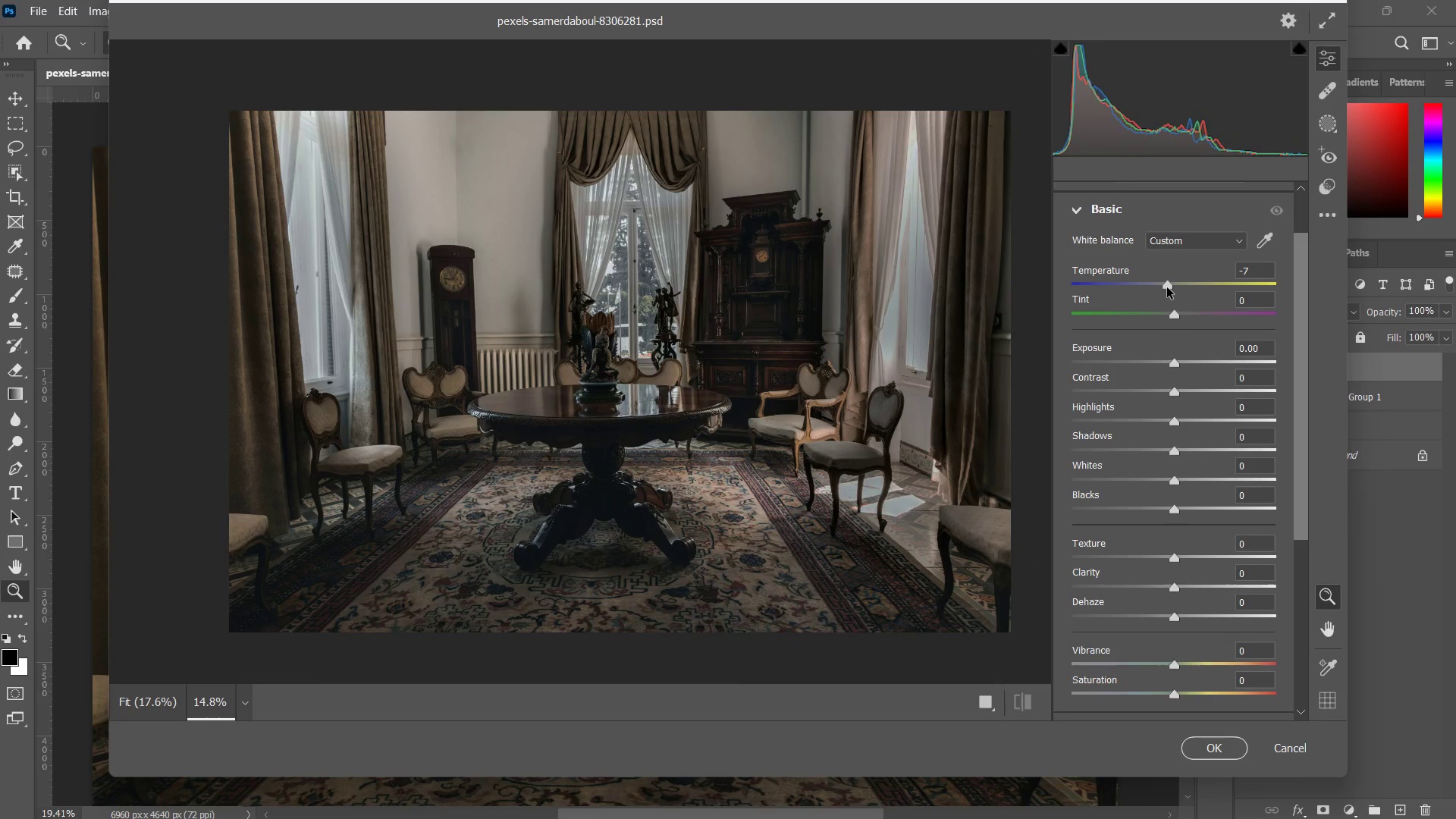 
wait(5.58)
 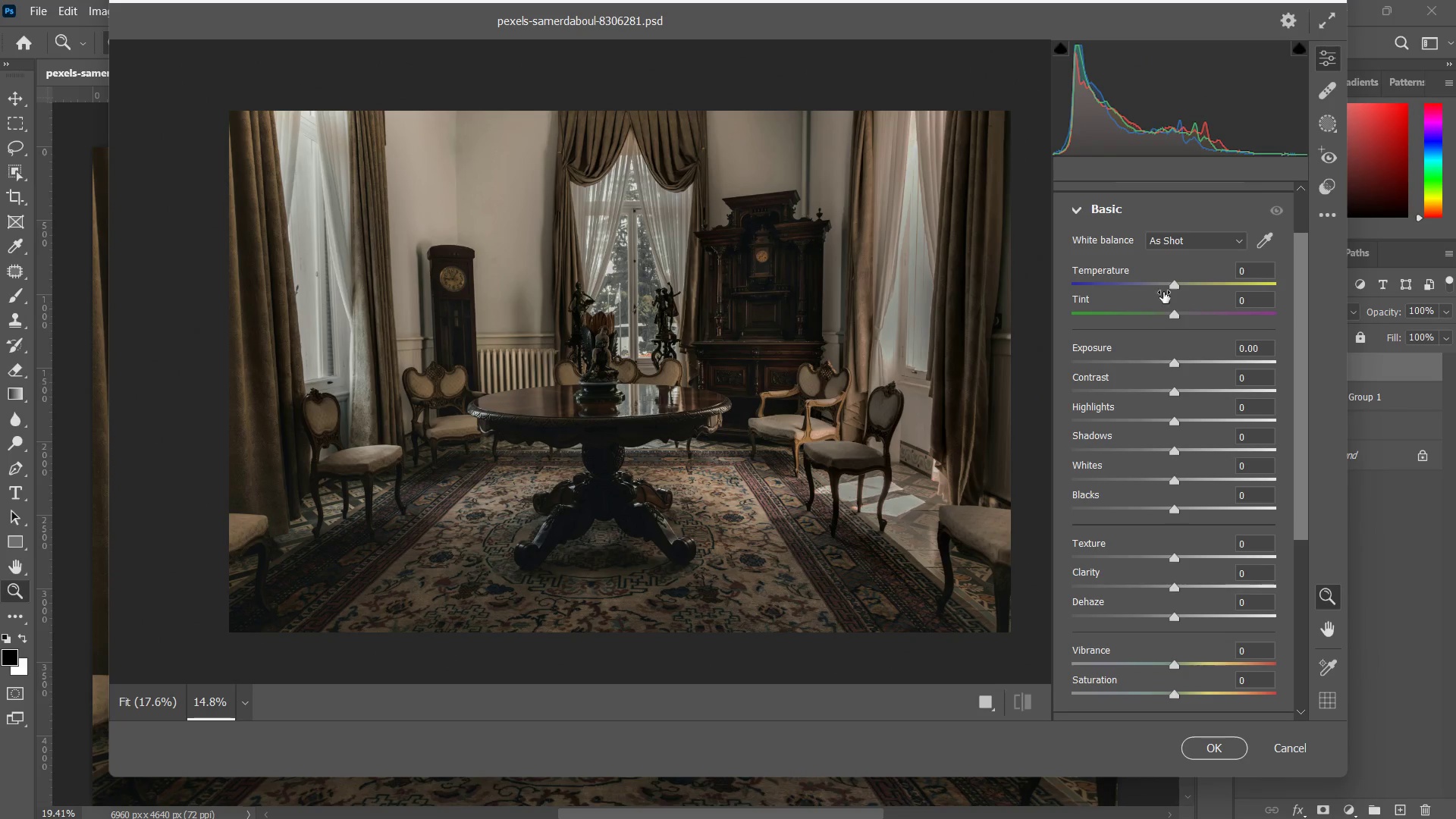 
left_click_drag(start_coordinate=[1170, 287], to_coordinate=[1175, 292])
 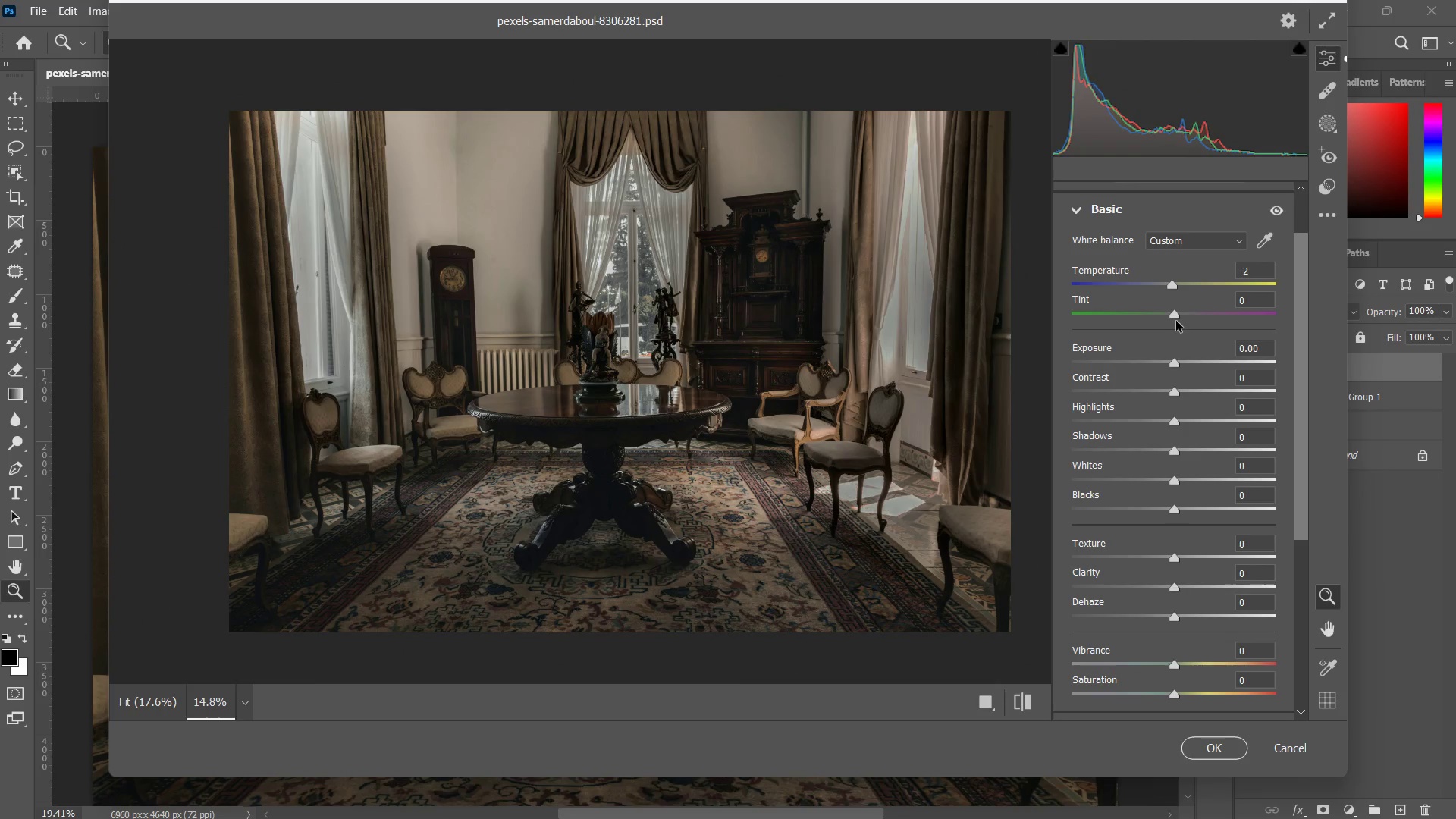 
left_click_drag(start_coordinate=[1176, 321], to_coordinate=[1232, 303])
 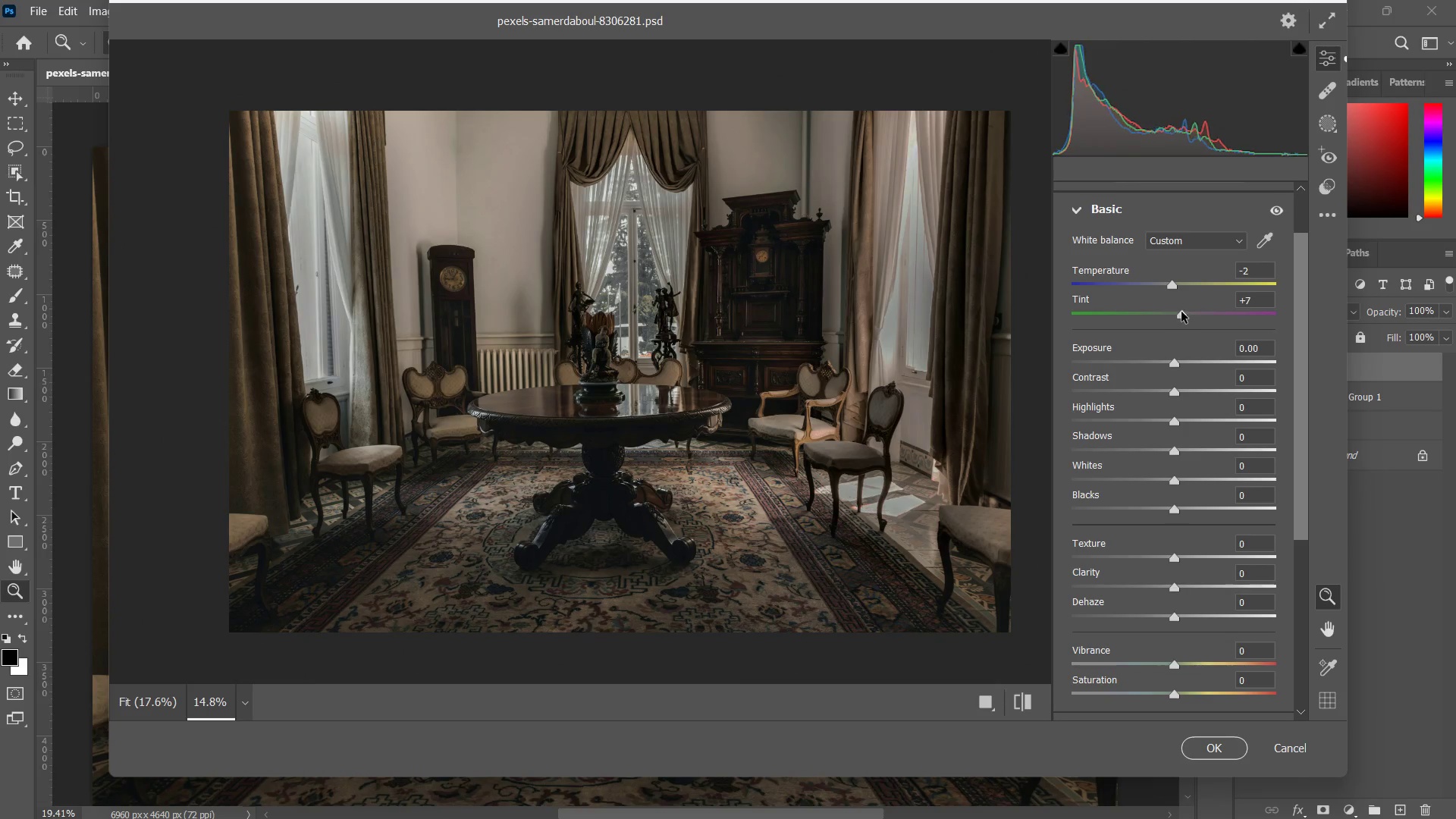 
left_click_drag(start_coordinate=[1181, 312], to_coordinate=[1172, 307])
 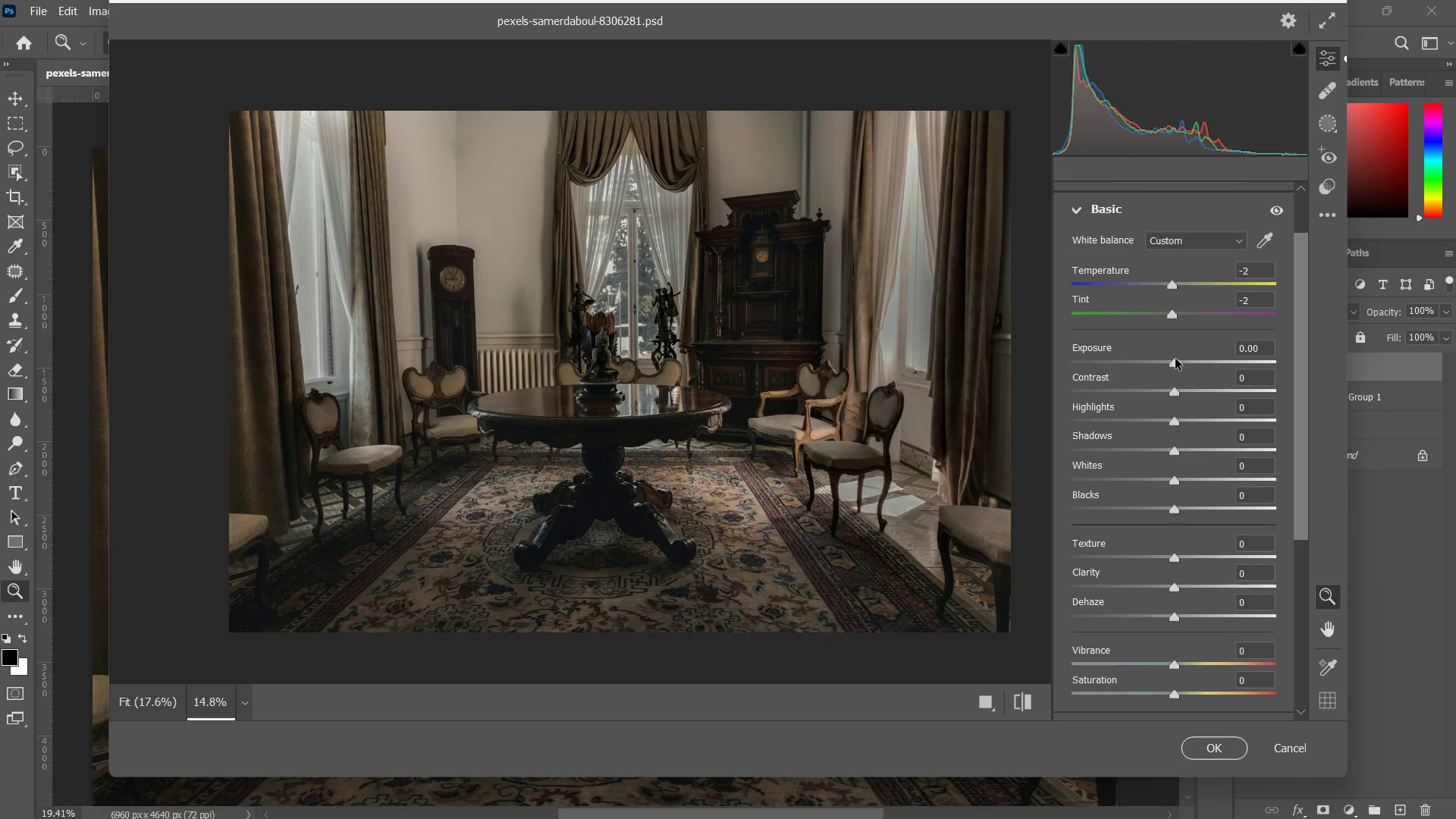 
left_click_drag(start_coordinate=[1178, 361], to_coordinate=[1193, 350])
 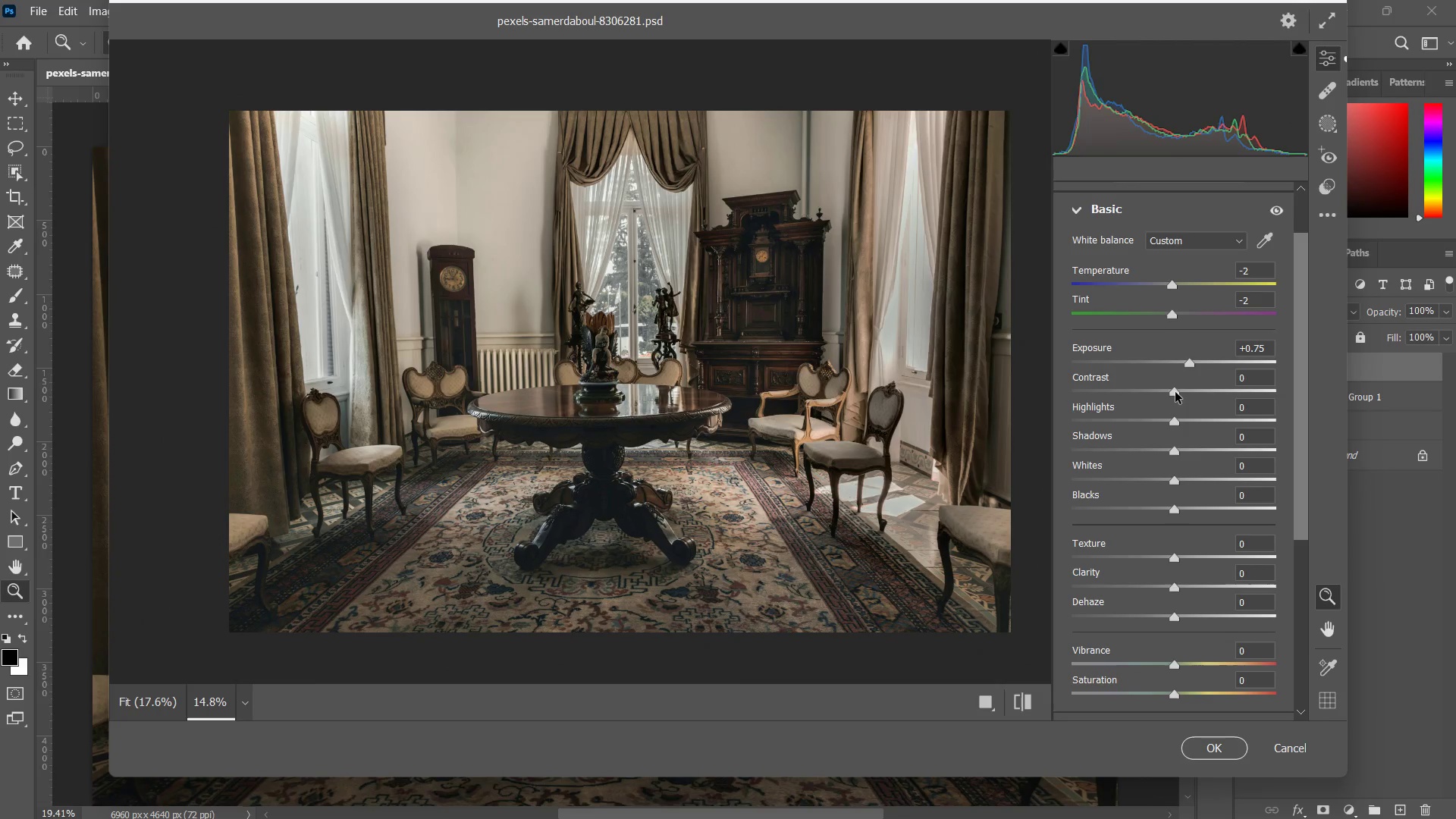 
left_click_drag(start_coordinate=[1175, 394], to_coordinate=[1184, 385])
 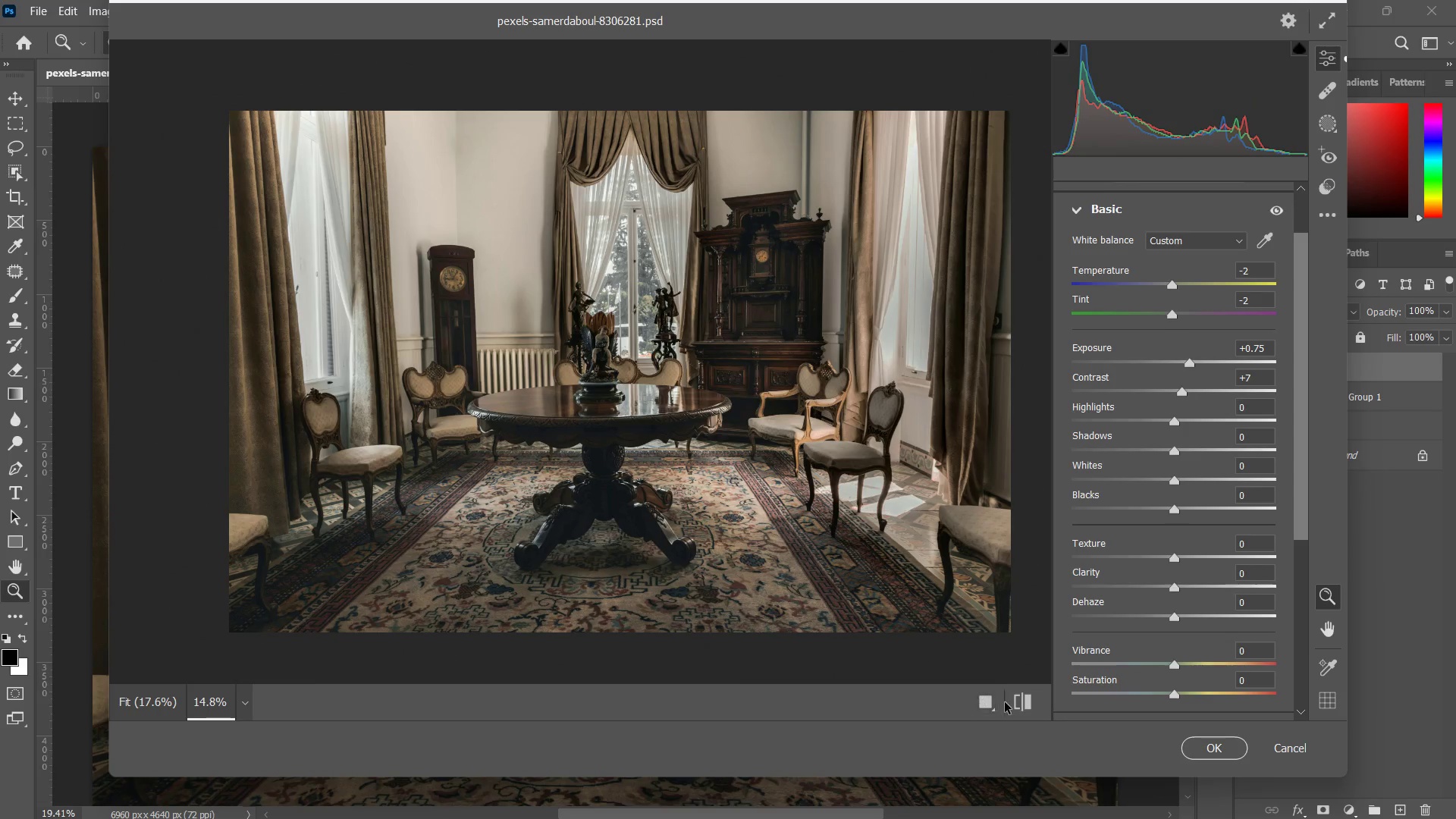 
left_click([1028, 693])
 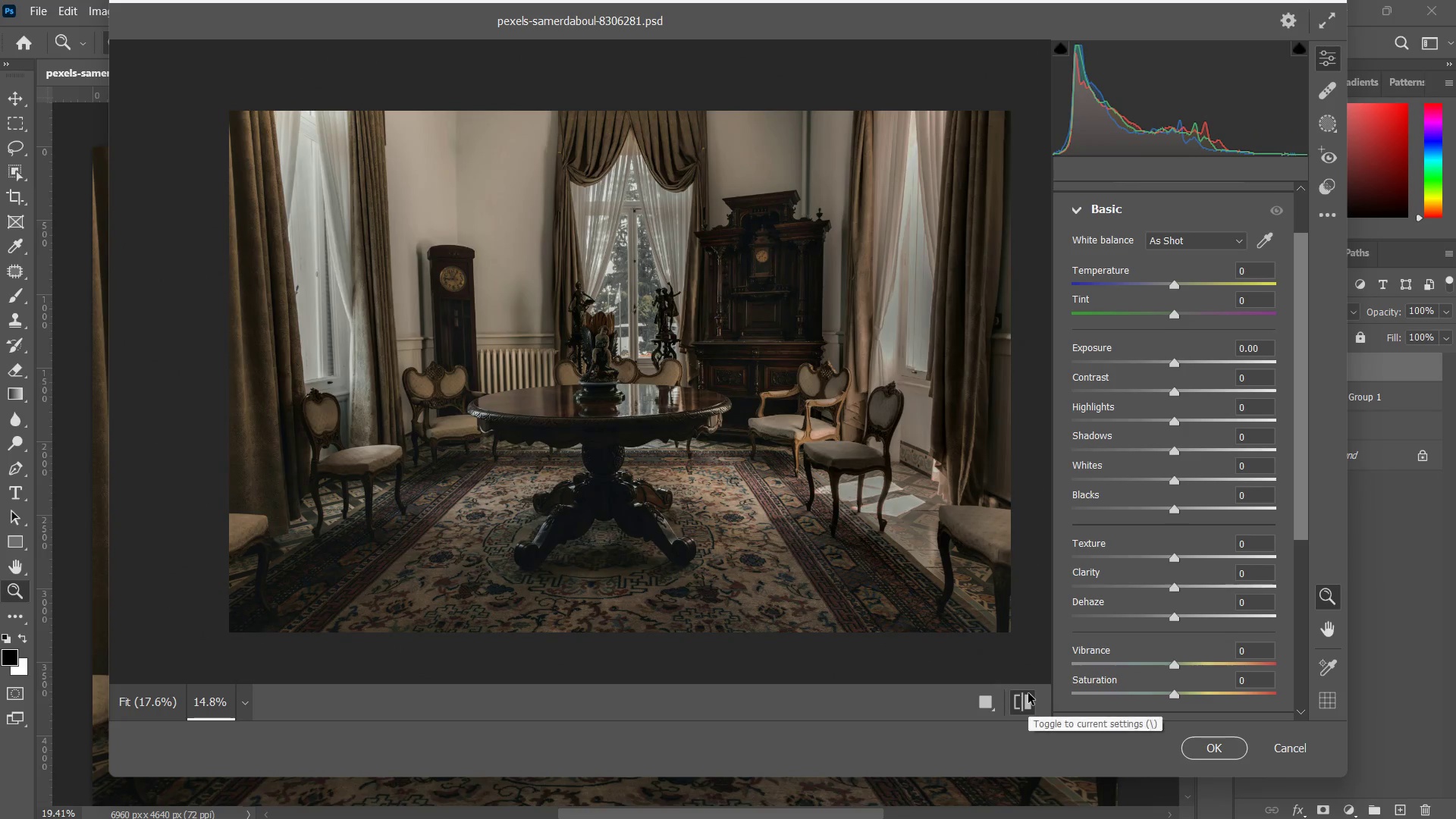 
left_click([1028, 693])
 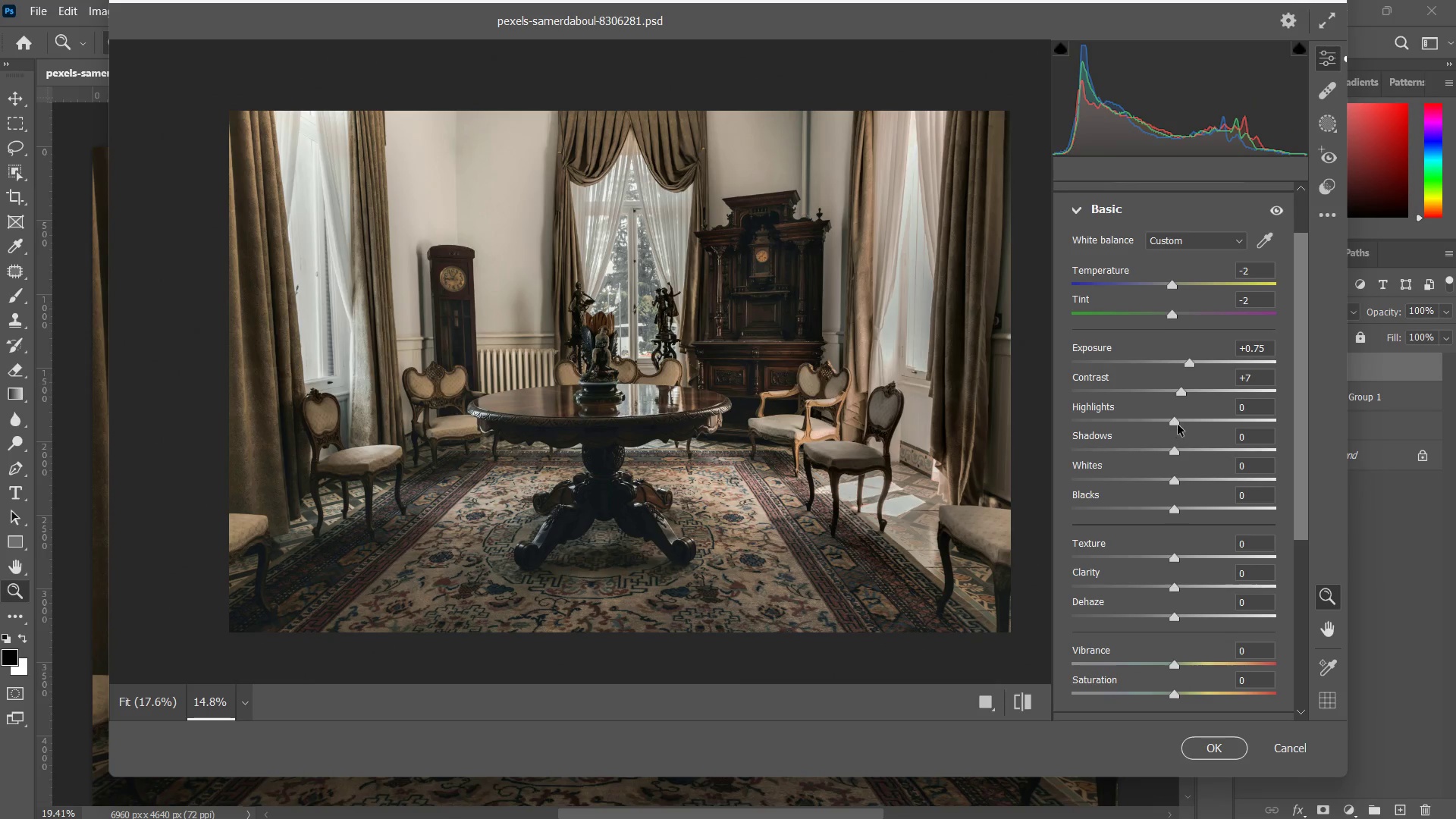 
left_click_drag(start_coordinate=[1175, 421], to_coordinate=[1126, 428])
 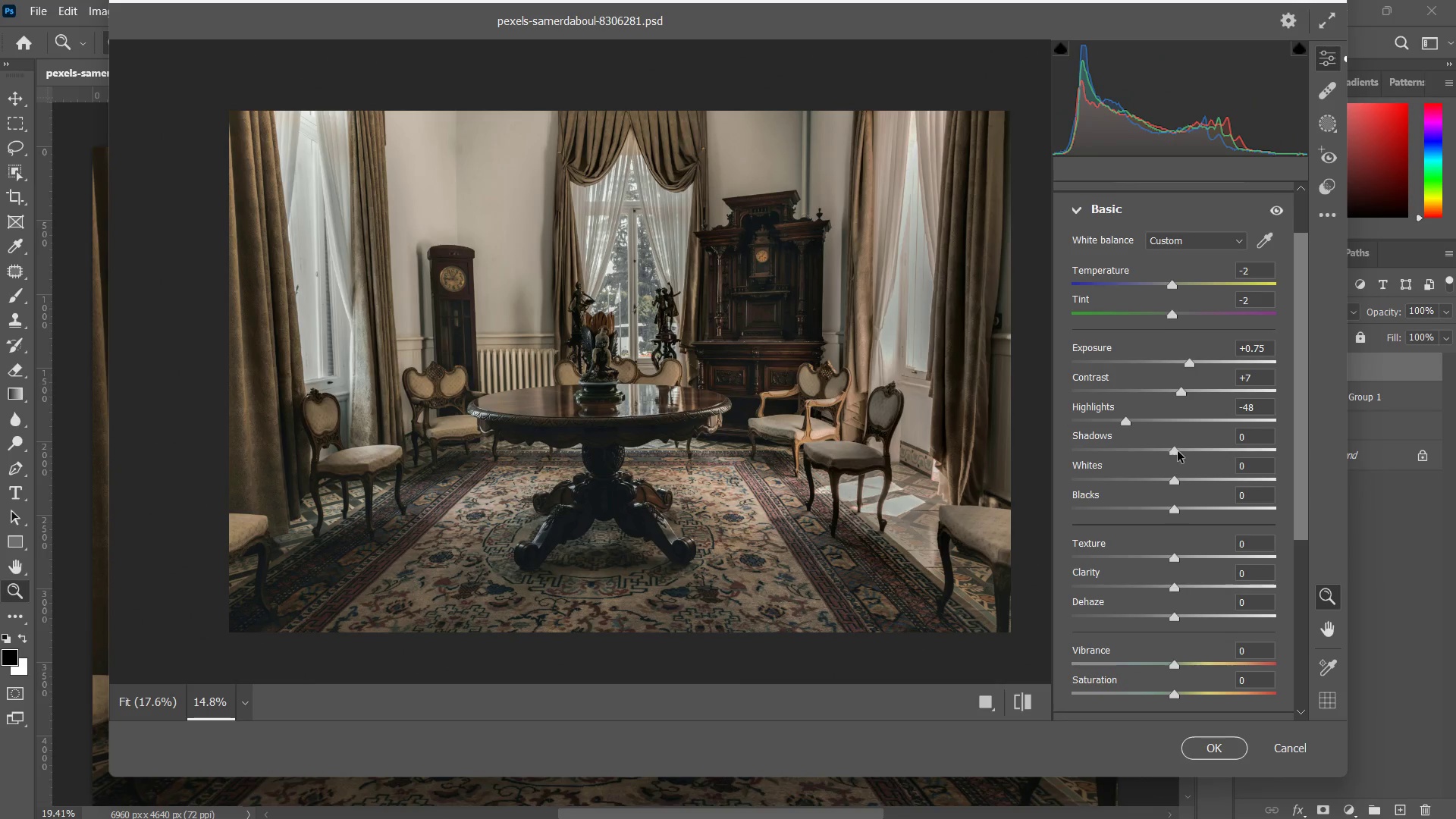 
left_click_drag(start_coordinate=[1178, 451], to_coordinate=[1264, 428])
 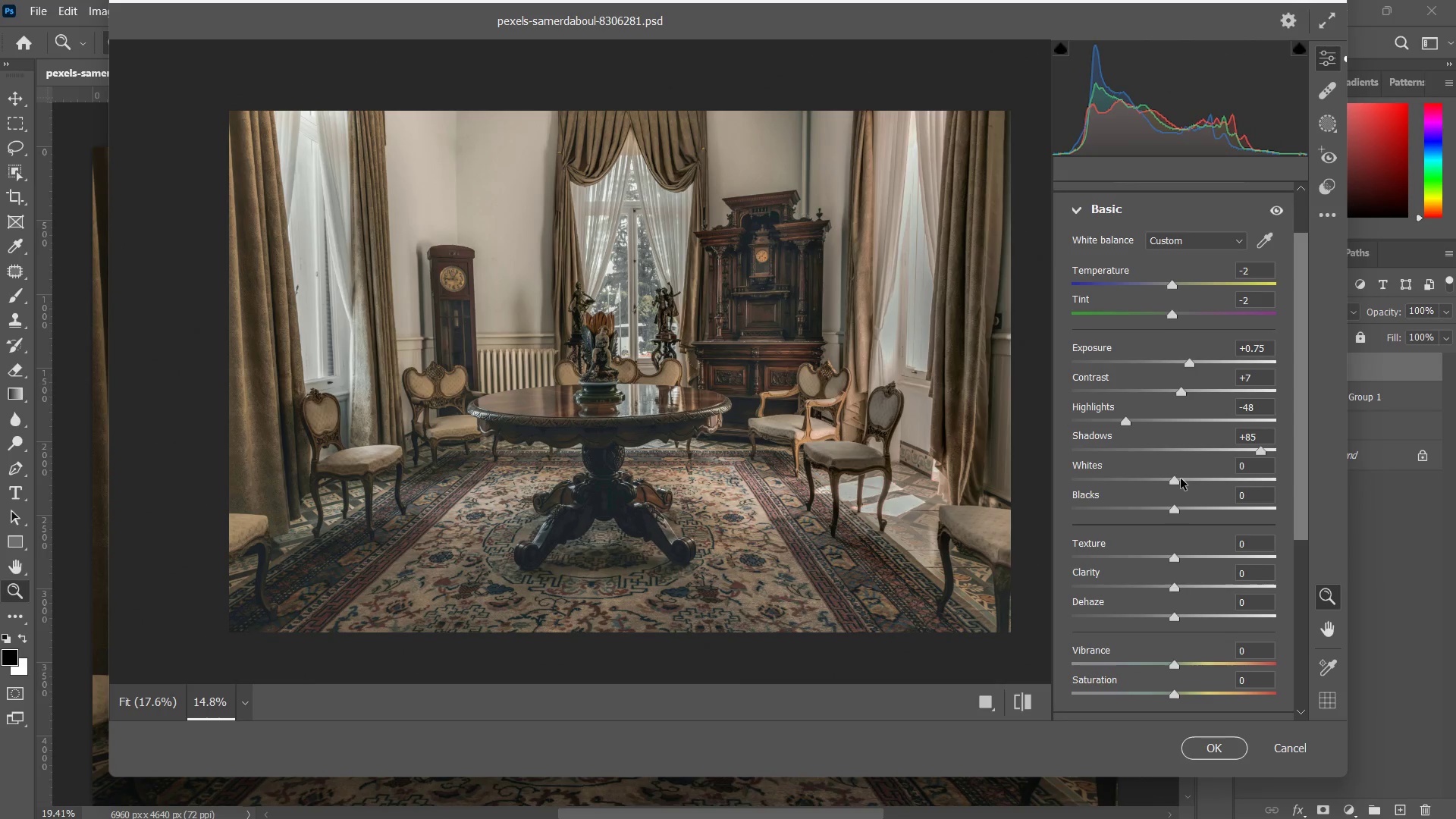 
left_click_drag(start_coordinate=[1177, 482], to_coordinate=[1188, 461])
 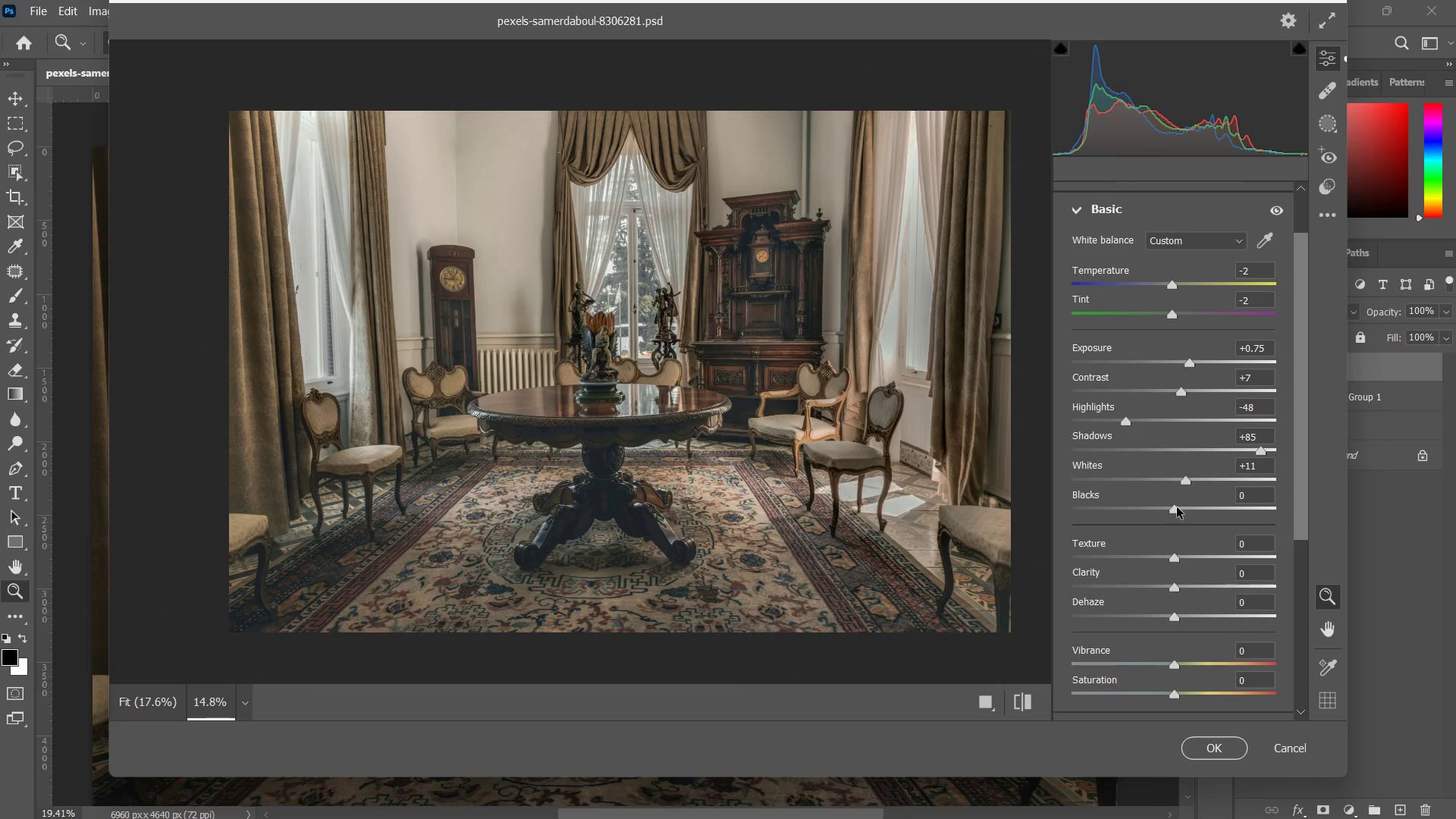 
left_click_drag(start_coordinate=[1175, 510], to_coordinate=[1181, 479])
 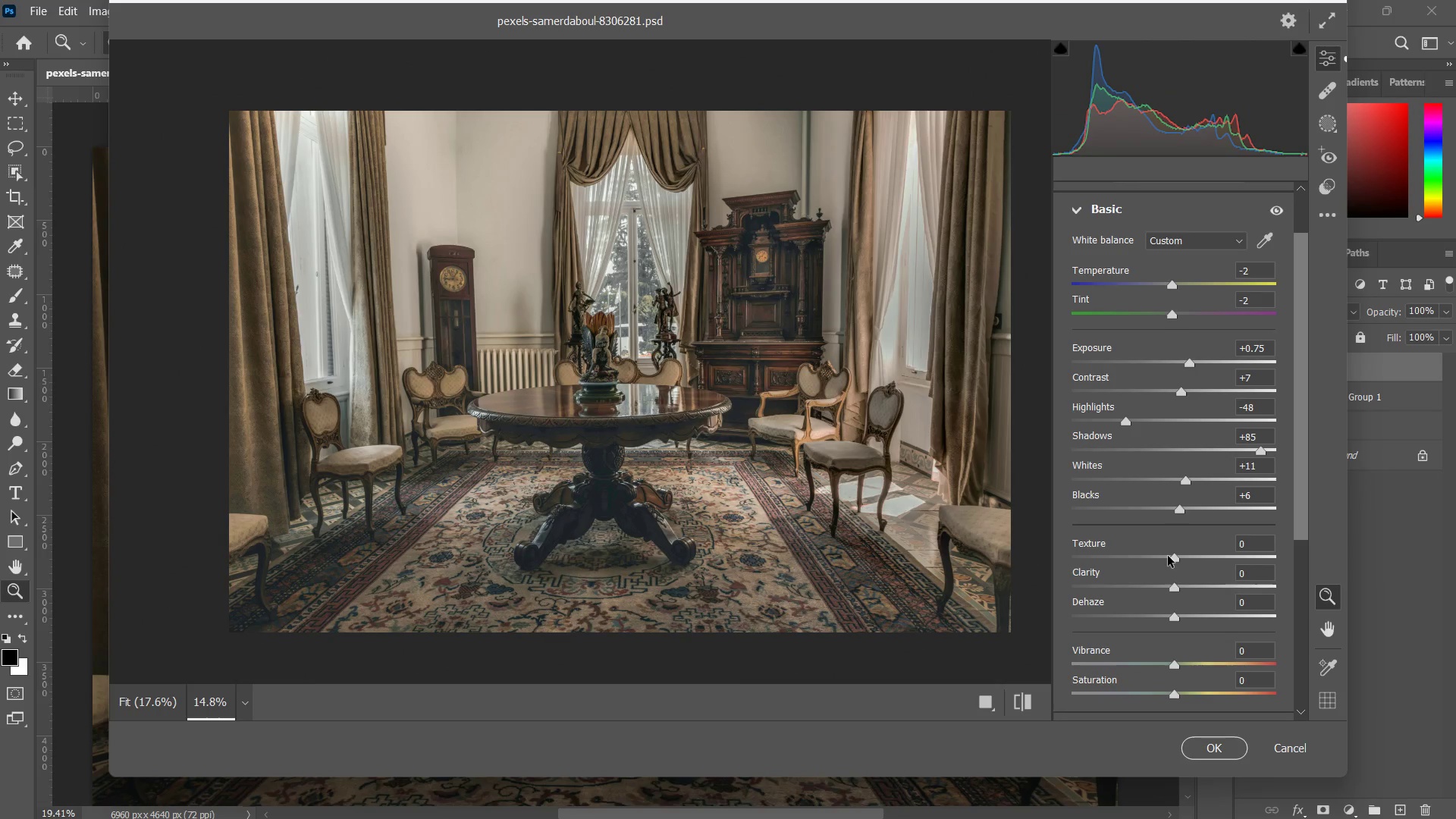 
left_click_drag(start_coordinate=[1172, 556], to_coordinate=[1191, 549])
 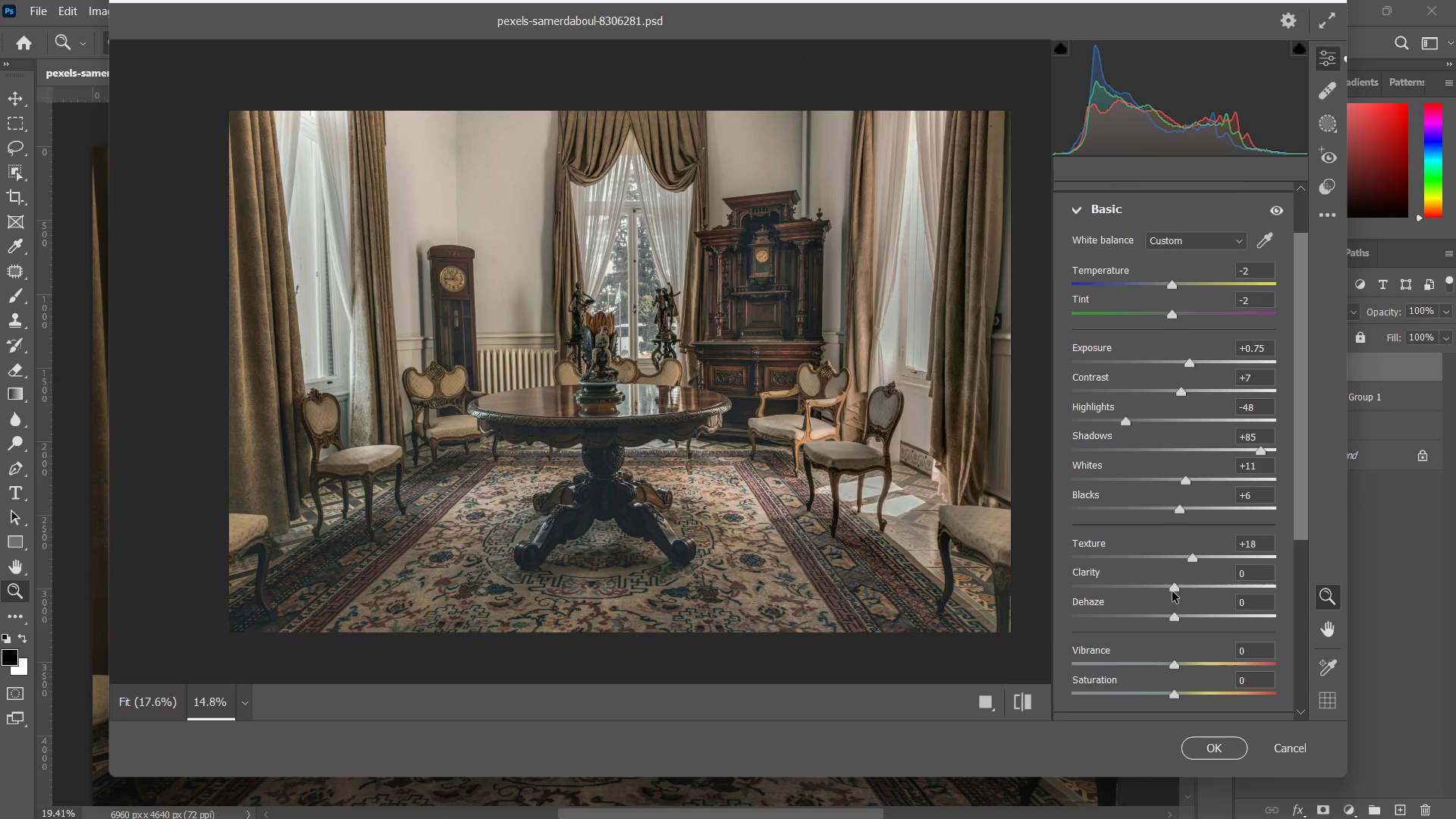 
left_click_drag(start_coordinate=[1170, 588], to_coordinate=[1181, 604])
 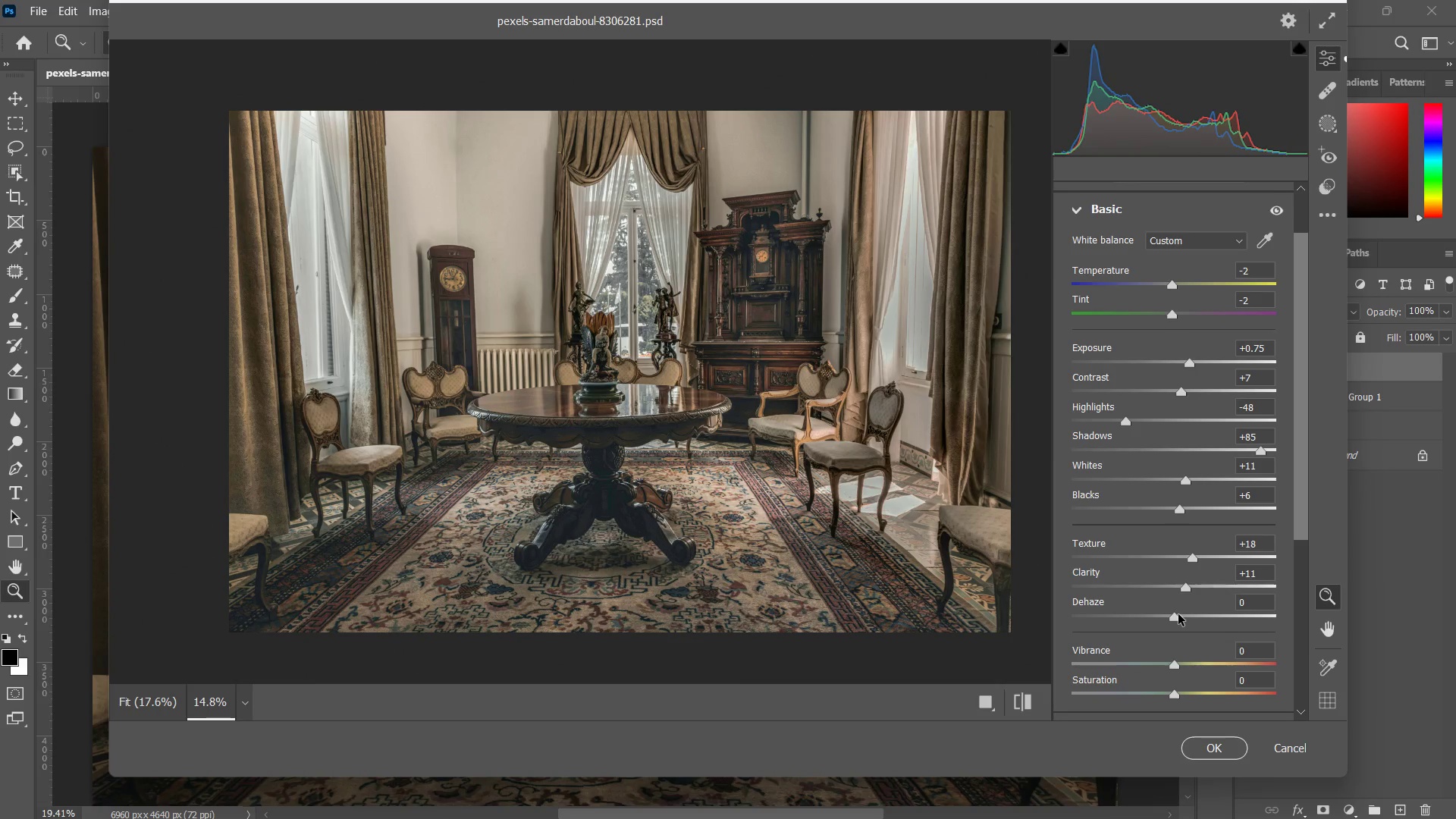 
left_click_drag(start_coordinate=[1178, 614], to_coordinate=[1211, 604])
 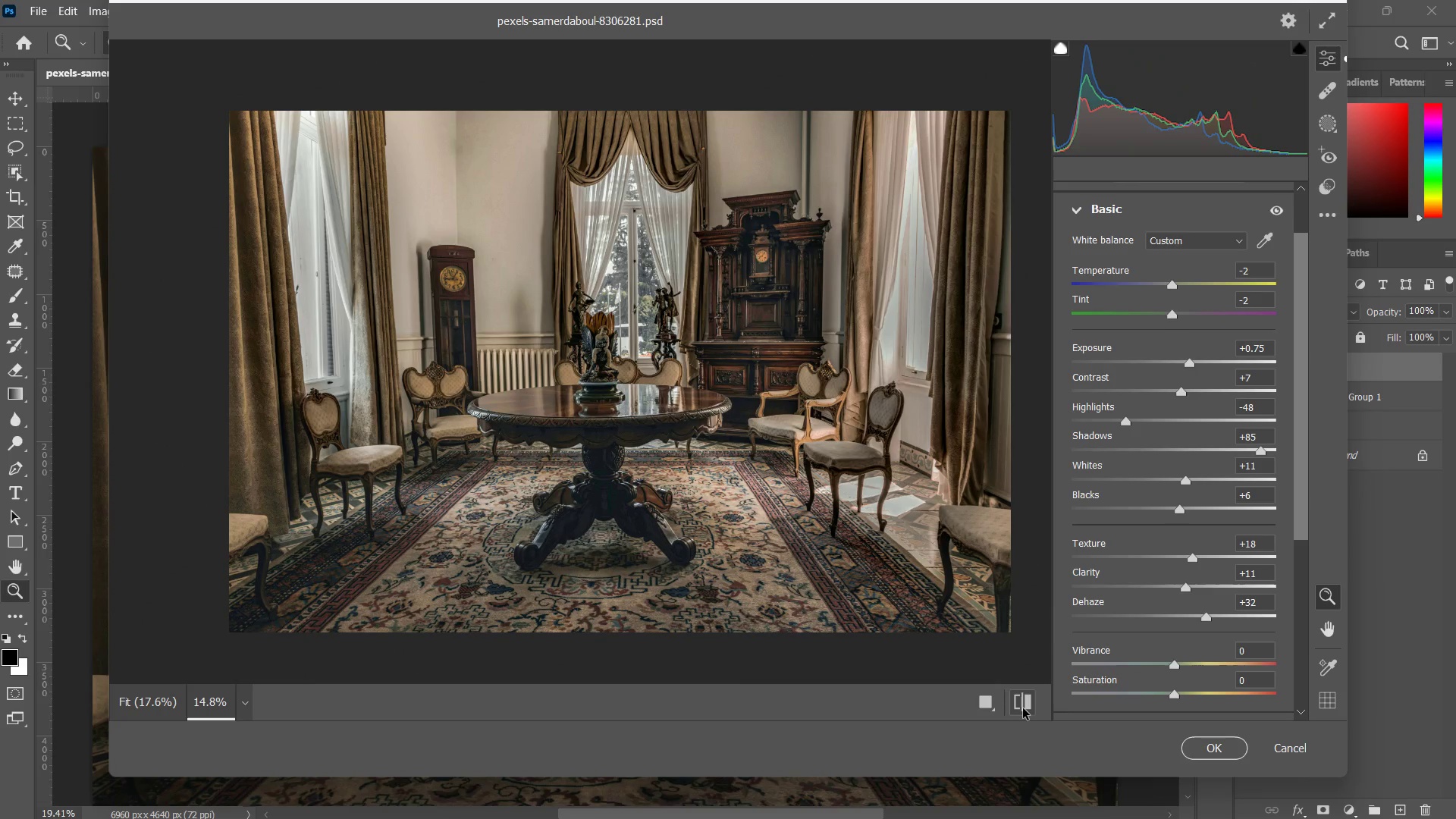 
left_click([1023, 708])
 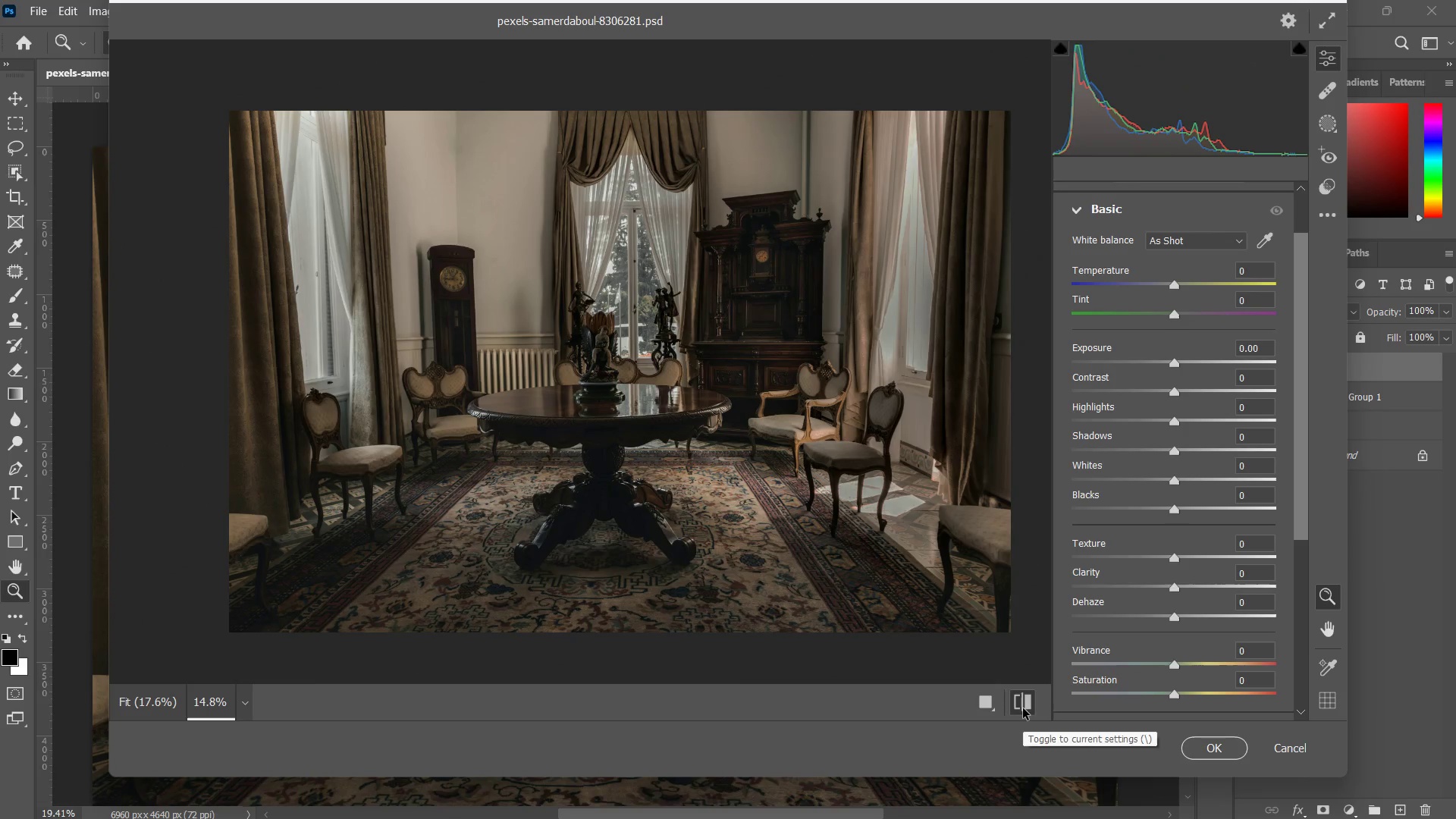 
left_click([1023, 708])
 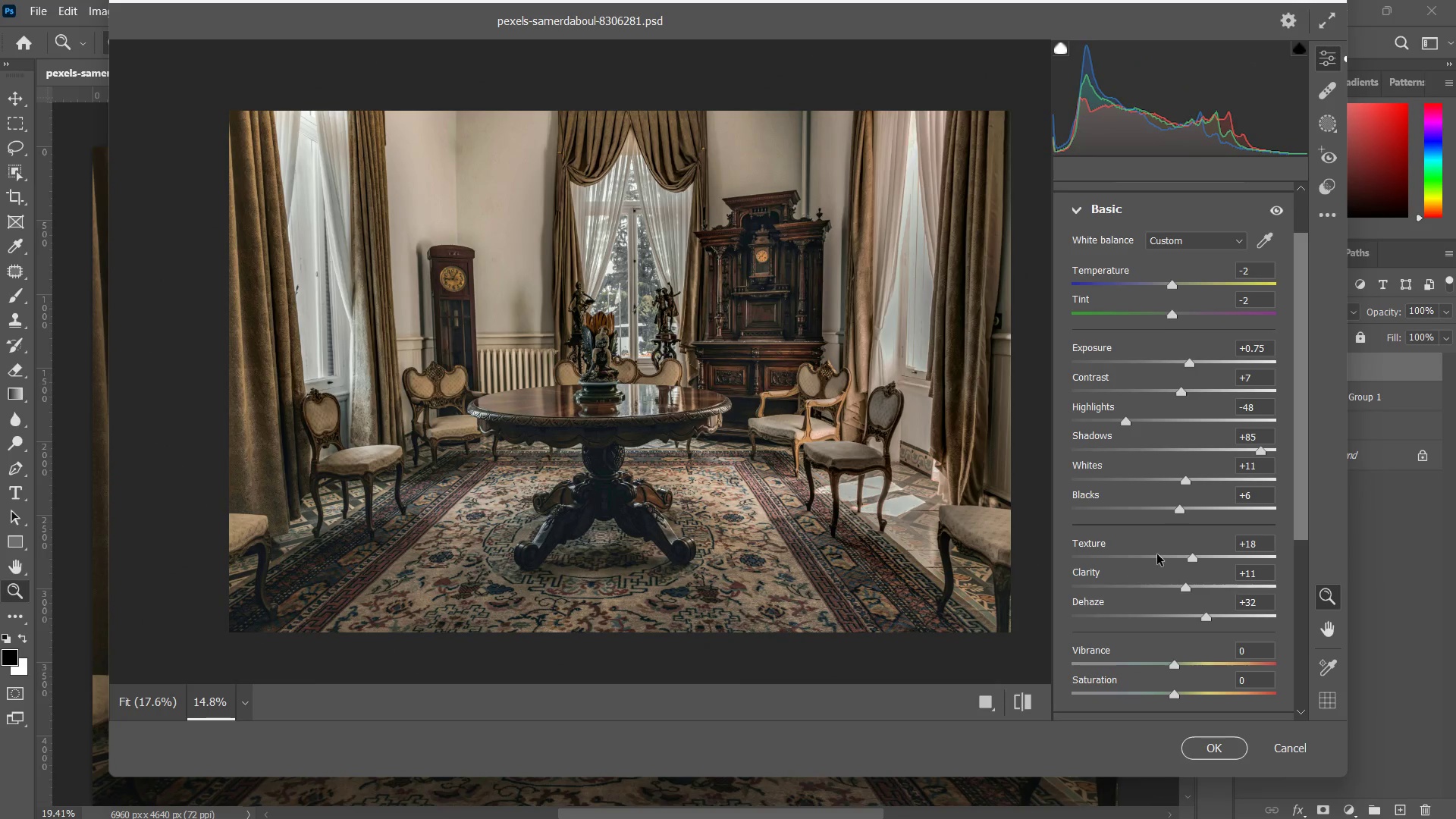 
scroll: coordinate [1153, 557], scroll_direction: down, amount: 3.0
 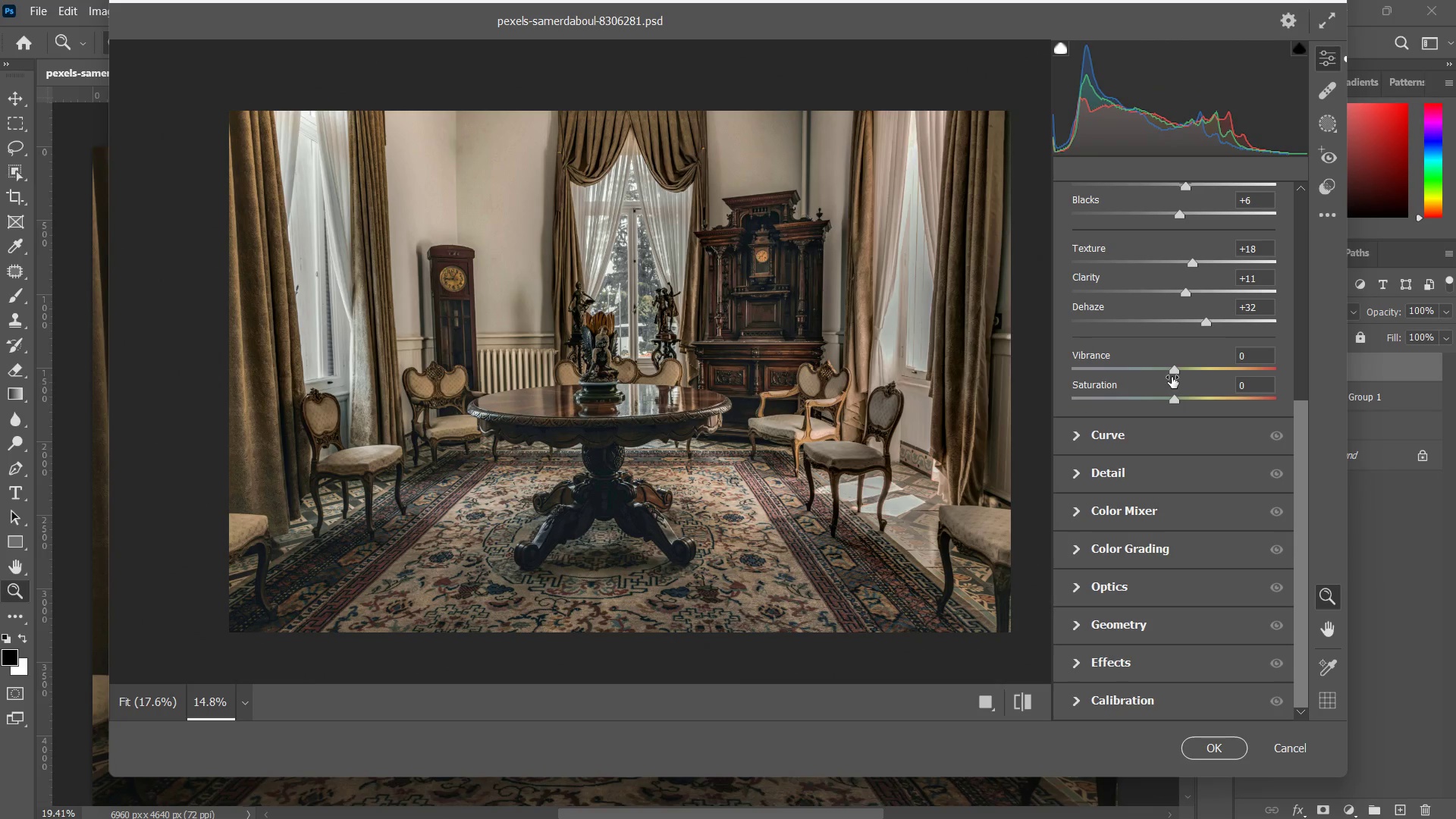 
left_click_drag(start_coordinate=[1180, 369], to_coordinate=[1203, 345])
 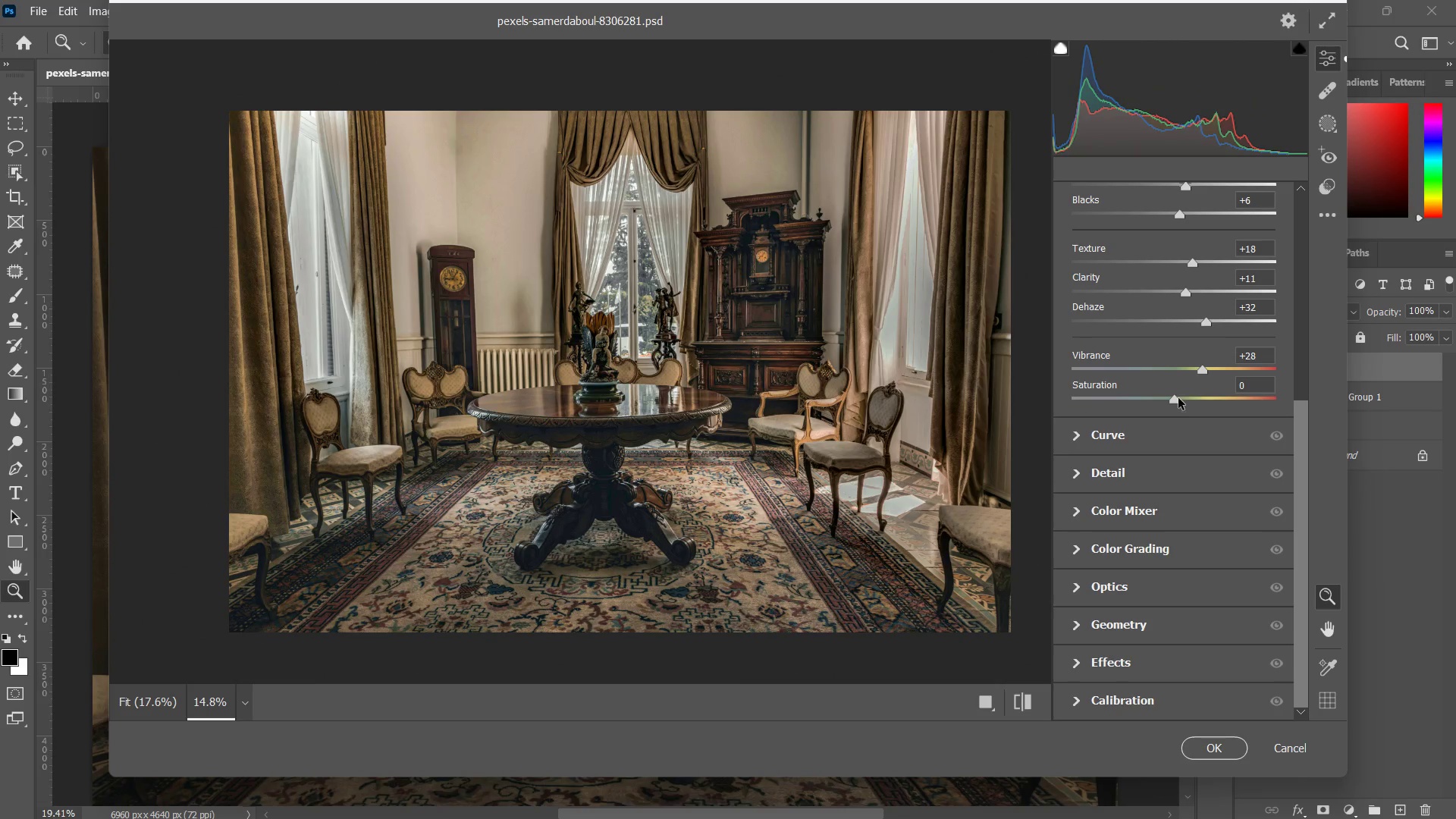 
left_click_drag(start_coordinate=[1175, 397], to_coordinate=[1191, 393])
 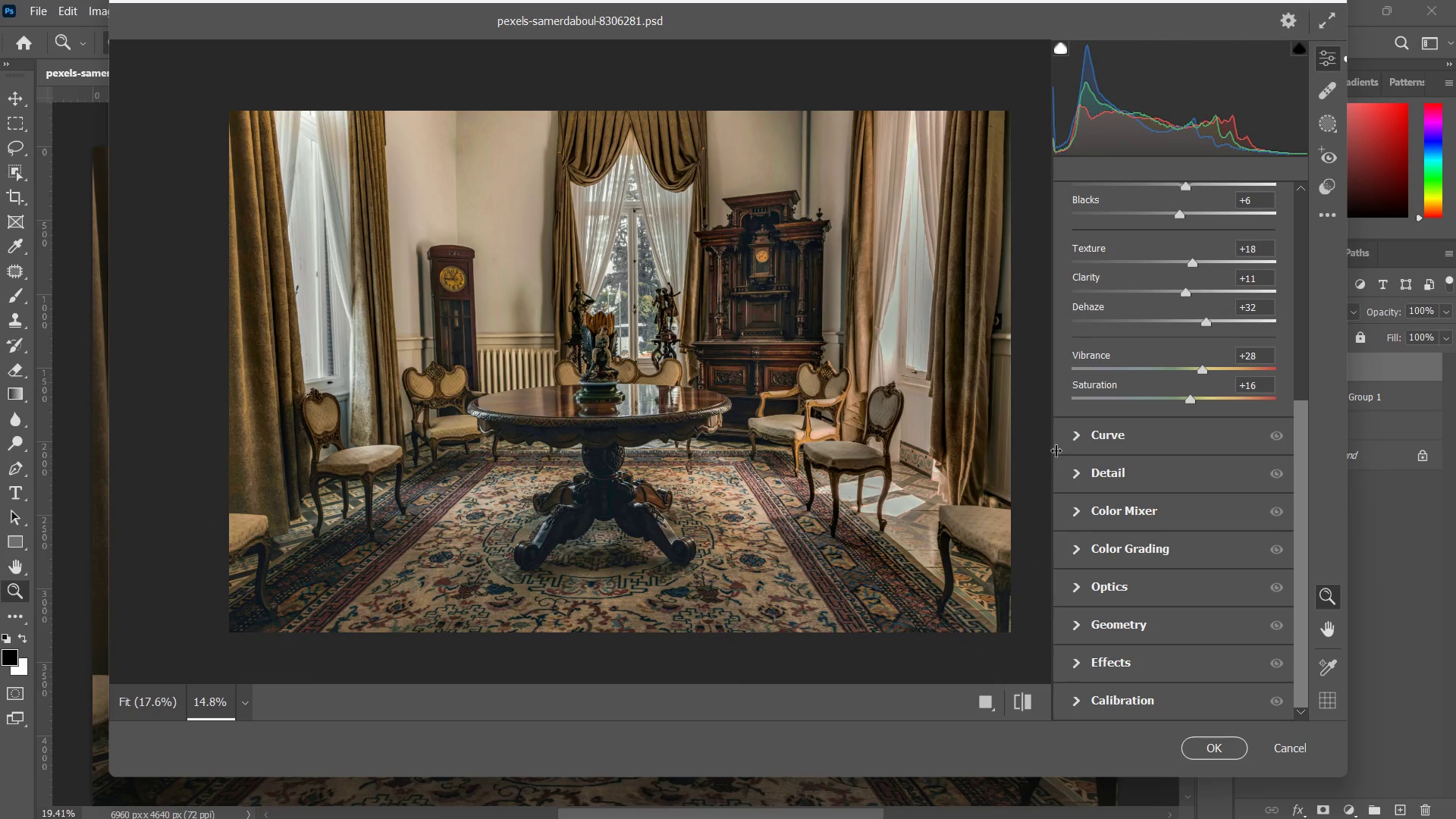 
left_click([1134, 439])
 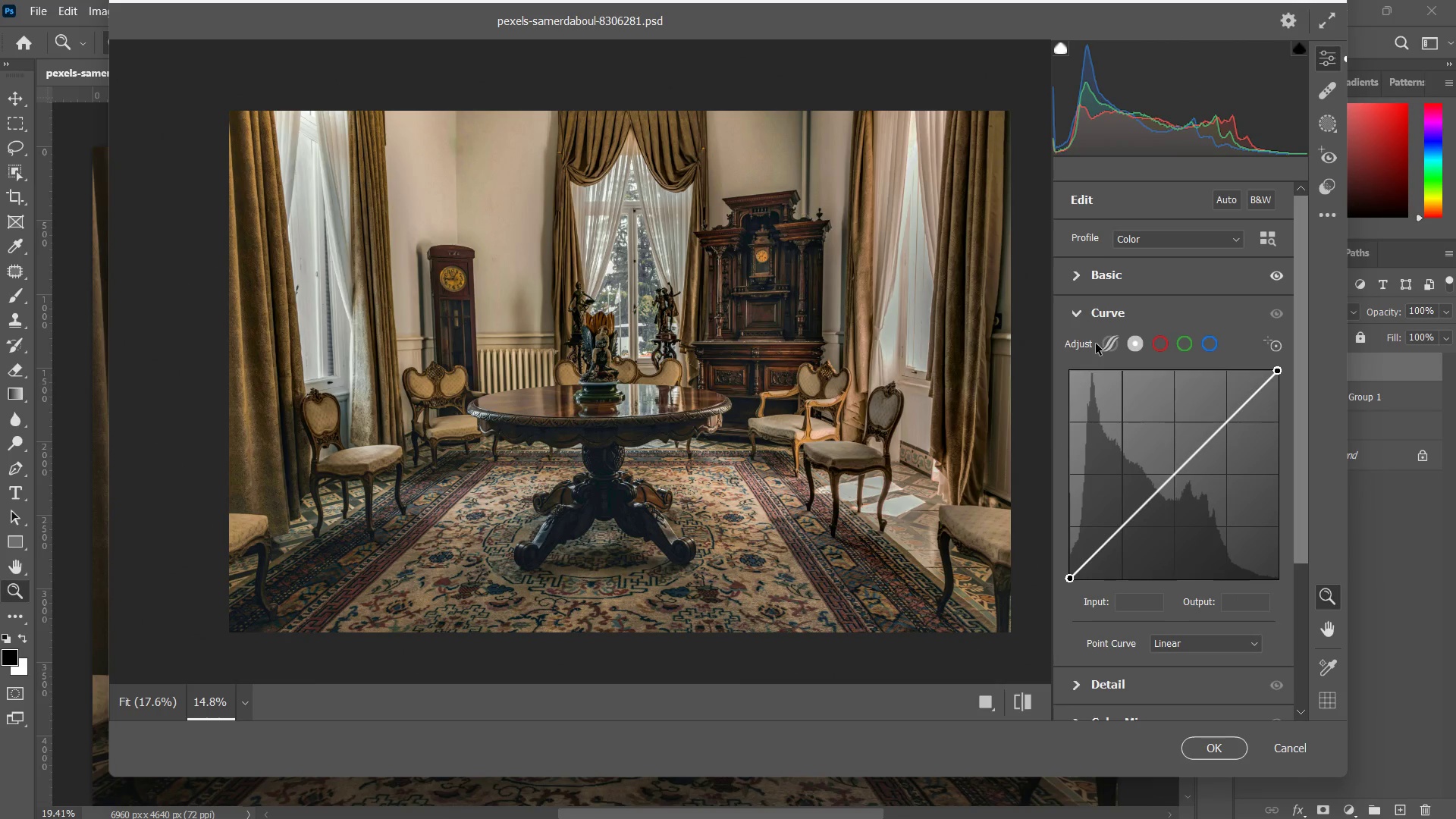 
double_click([1105, 345])
 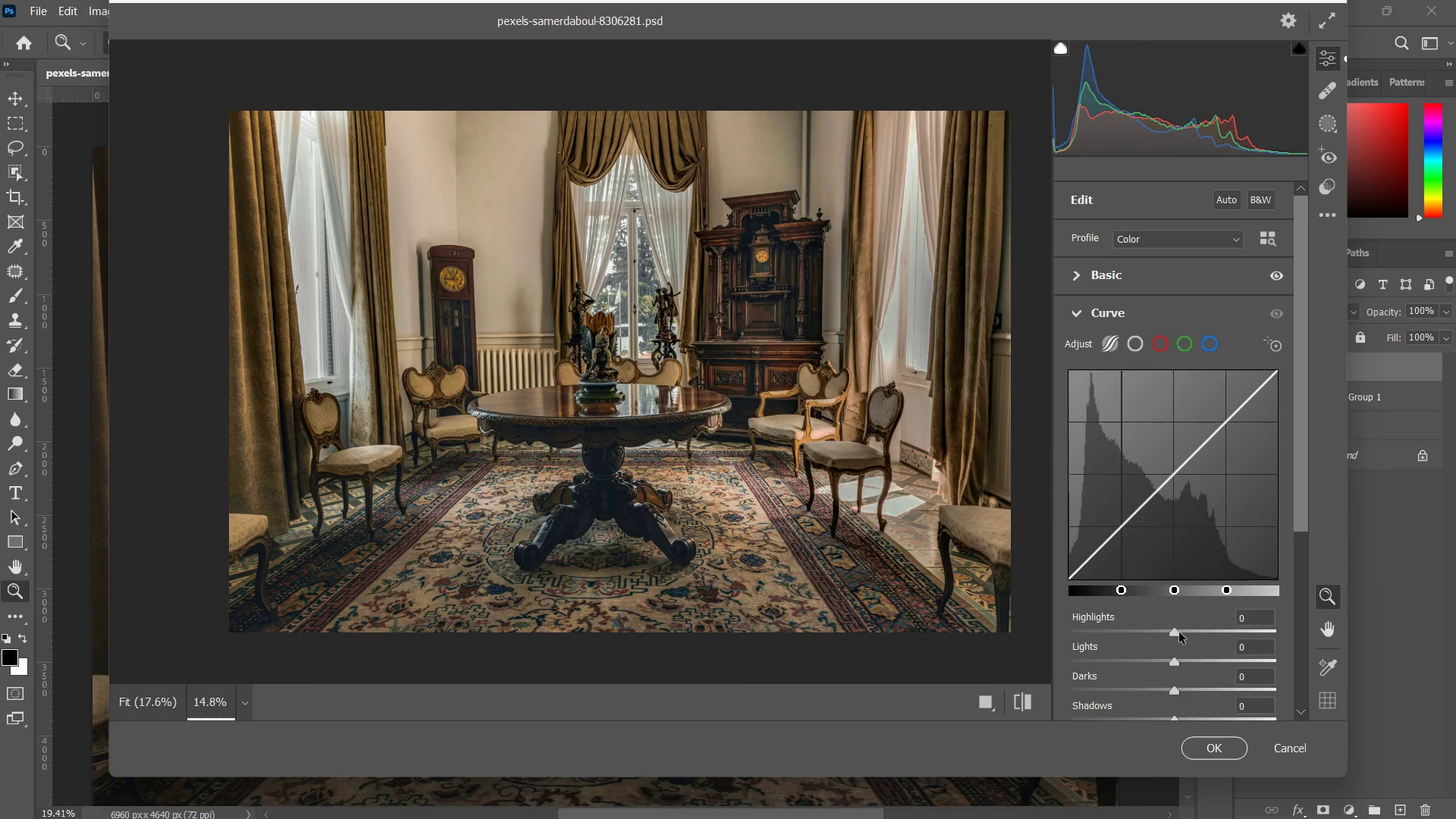 
left_click_drag(start_coordinate=[1178, 632], to_coordinate=[1200, 616])
 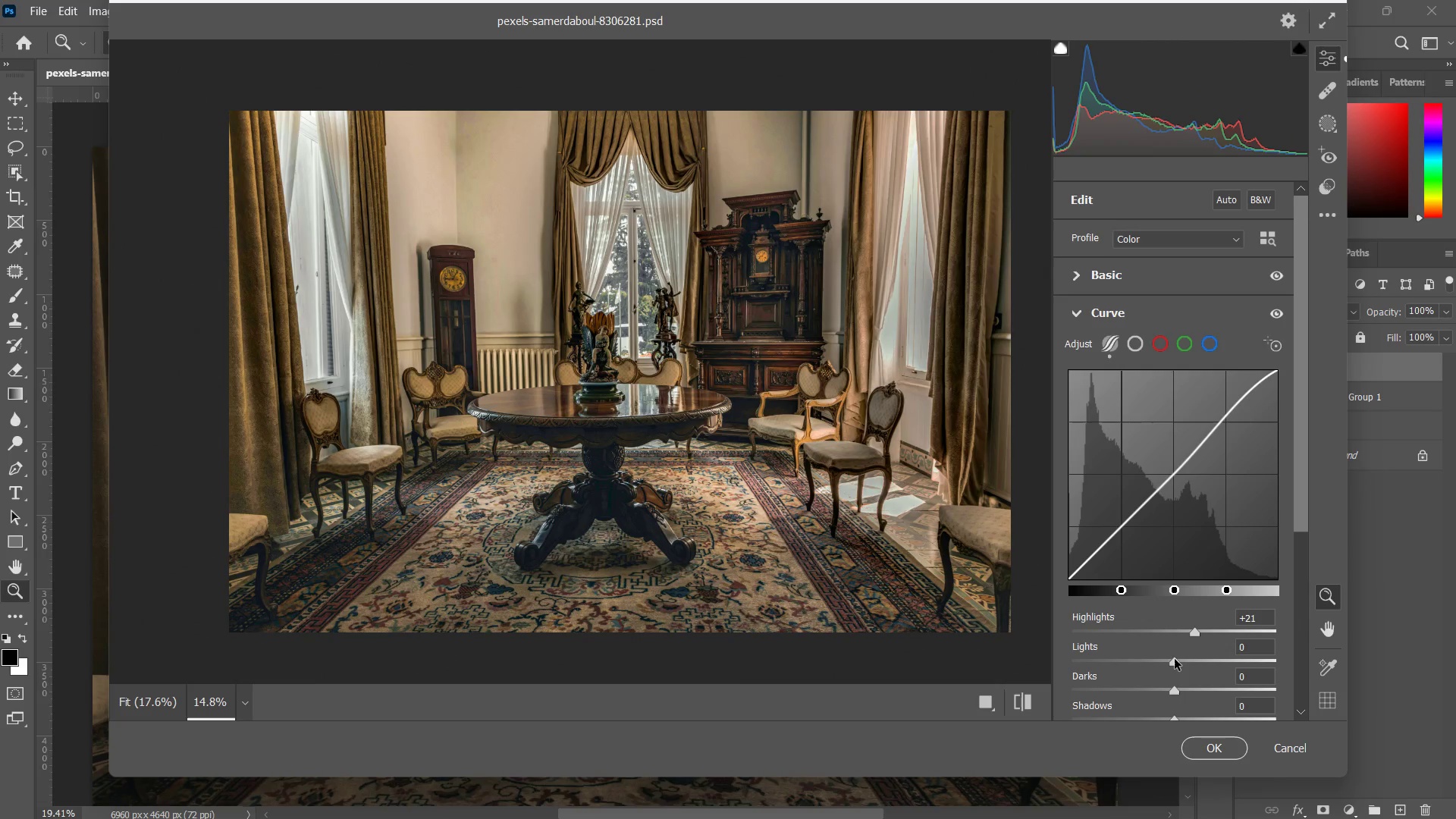 
left_click_drag(start_coordinate=[1175, 659], to_coordinate=[1197, 651])
 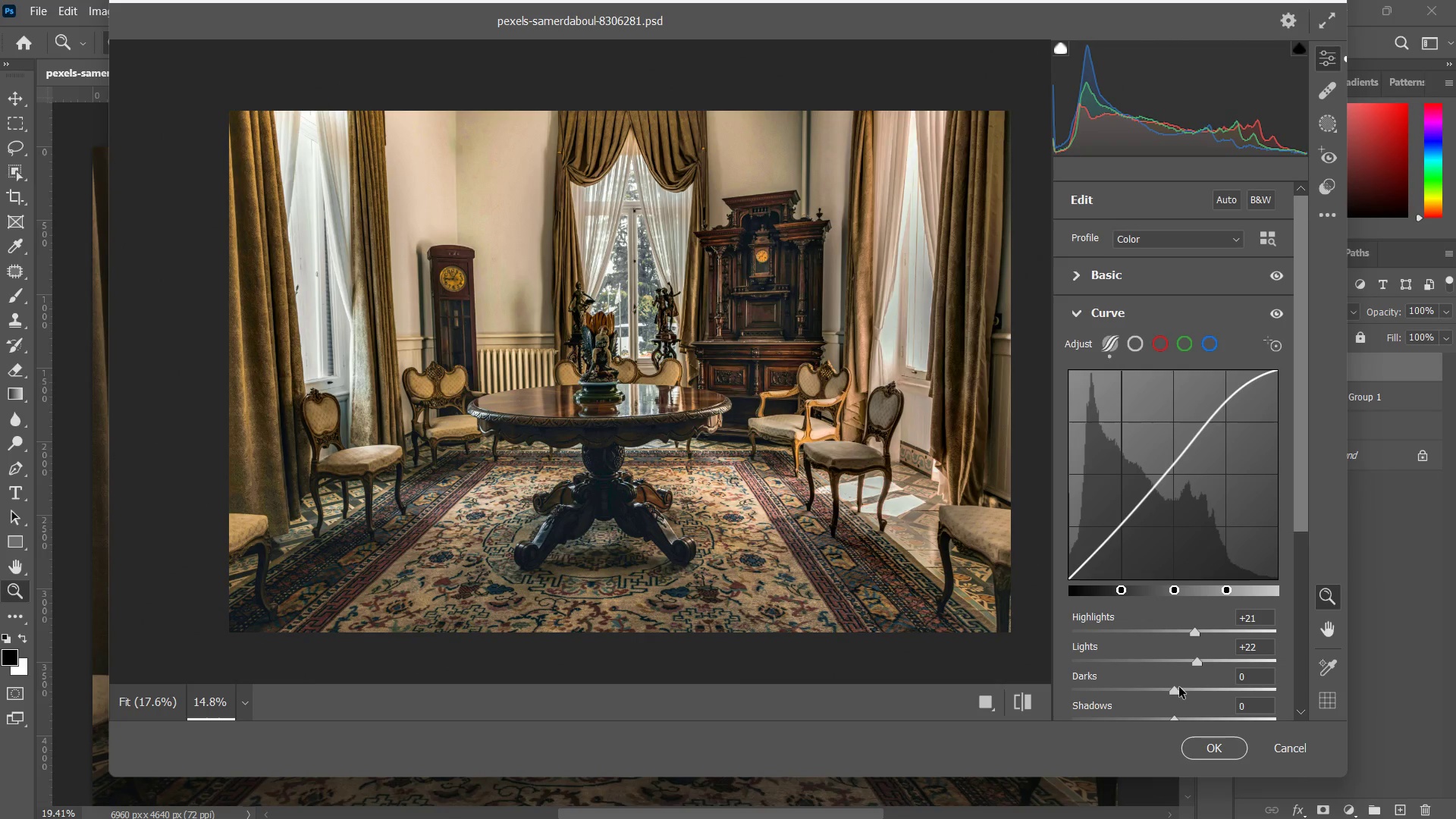 
left_click_drag(start_coordinate=[1179, 687], to_coordinate=[1204, 689])
 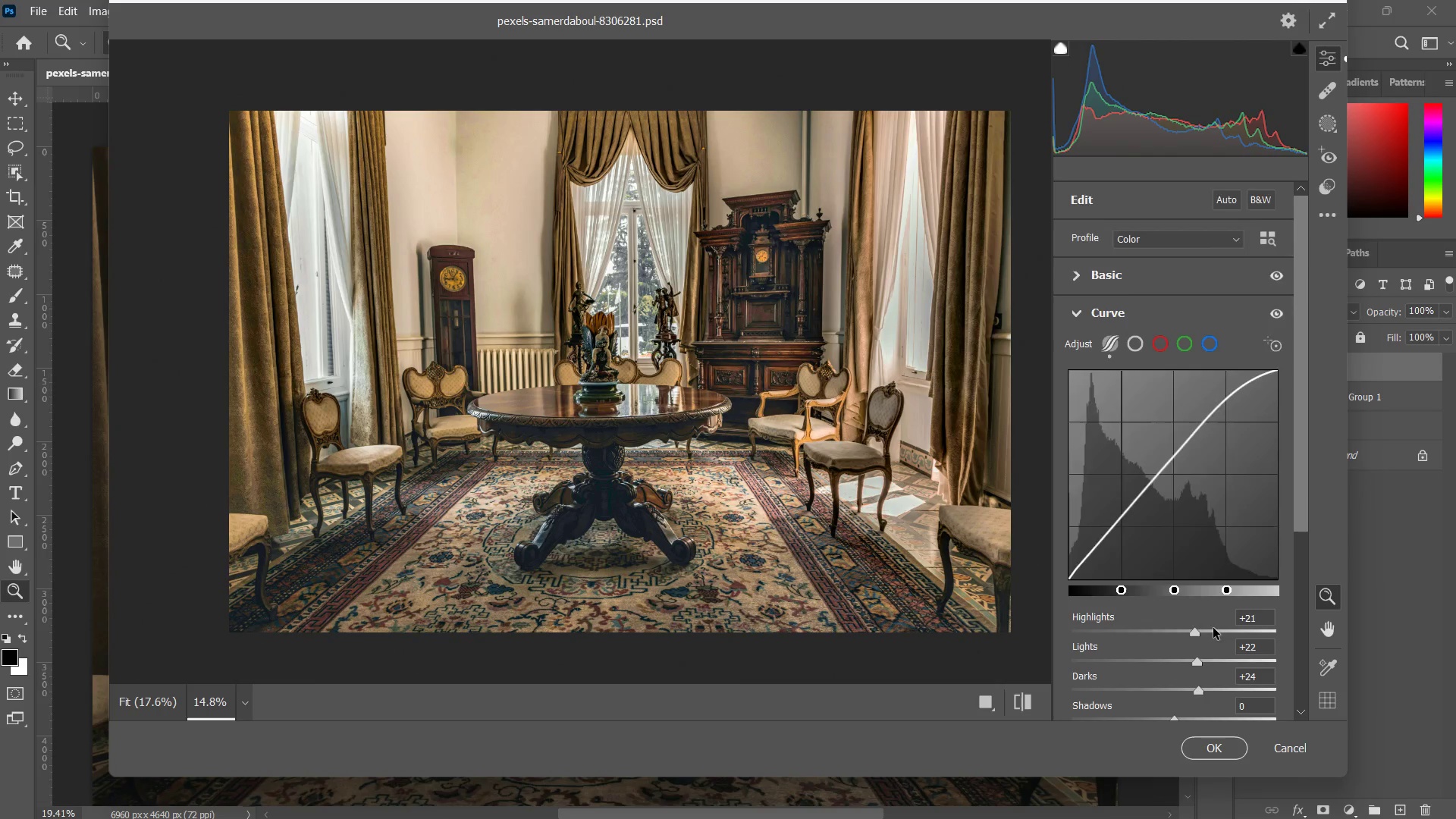 
scroll: coordinate [1216, 628], scroll_direction: down, amount: 1.0
 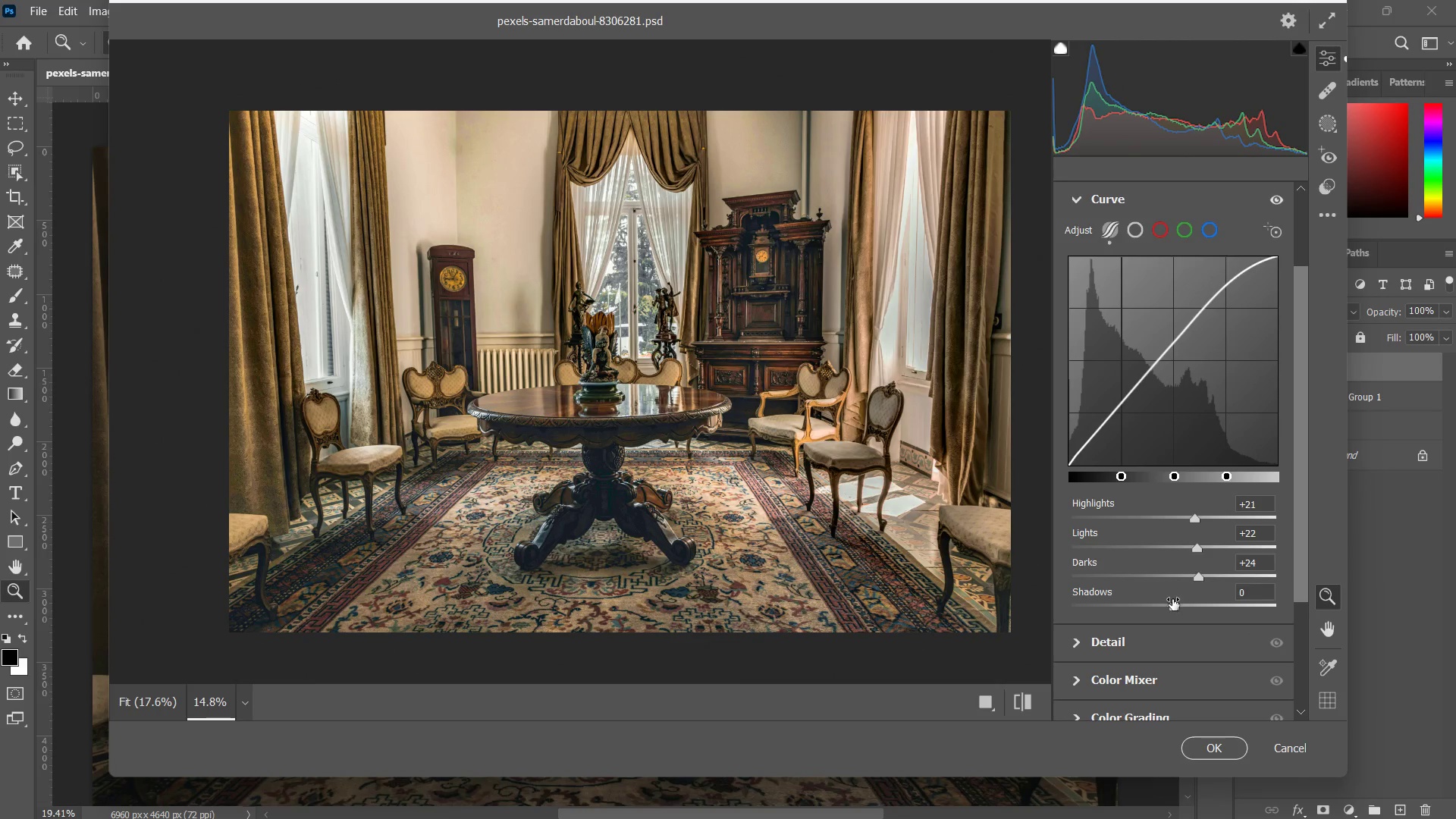 
left_click_drag(start_coordinate=[1173, 604], to_coordinate=[1225, 622])
 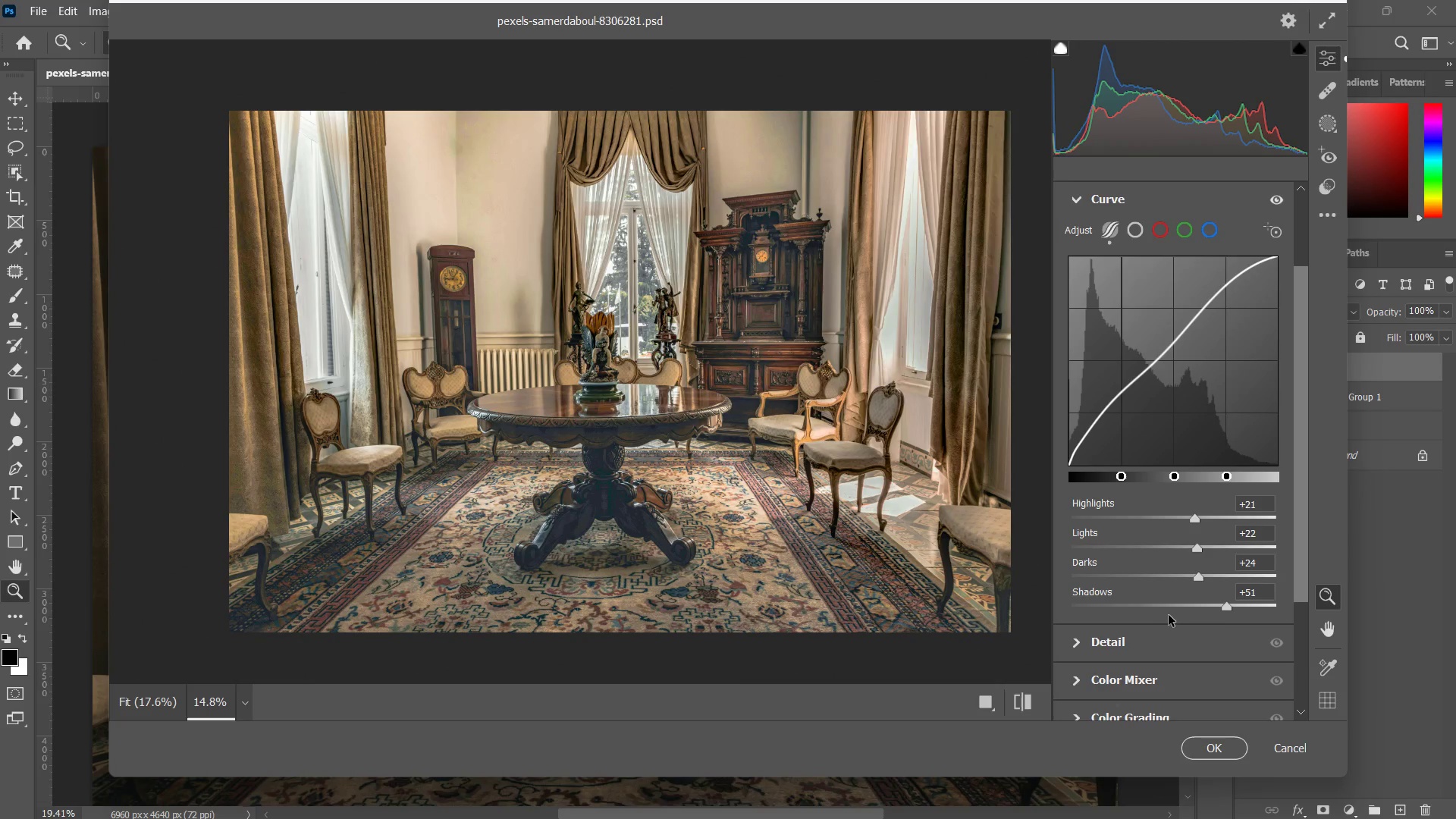 
left_click([1080, 640])
 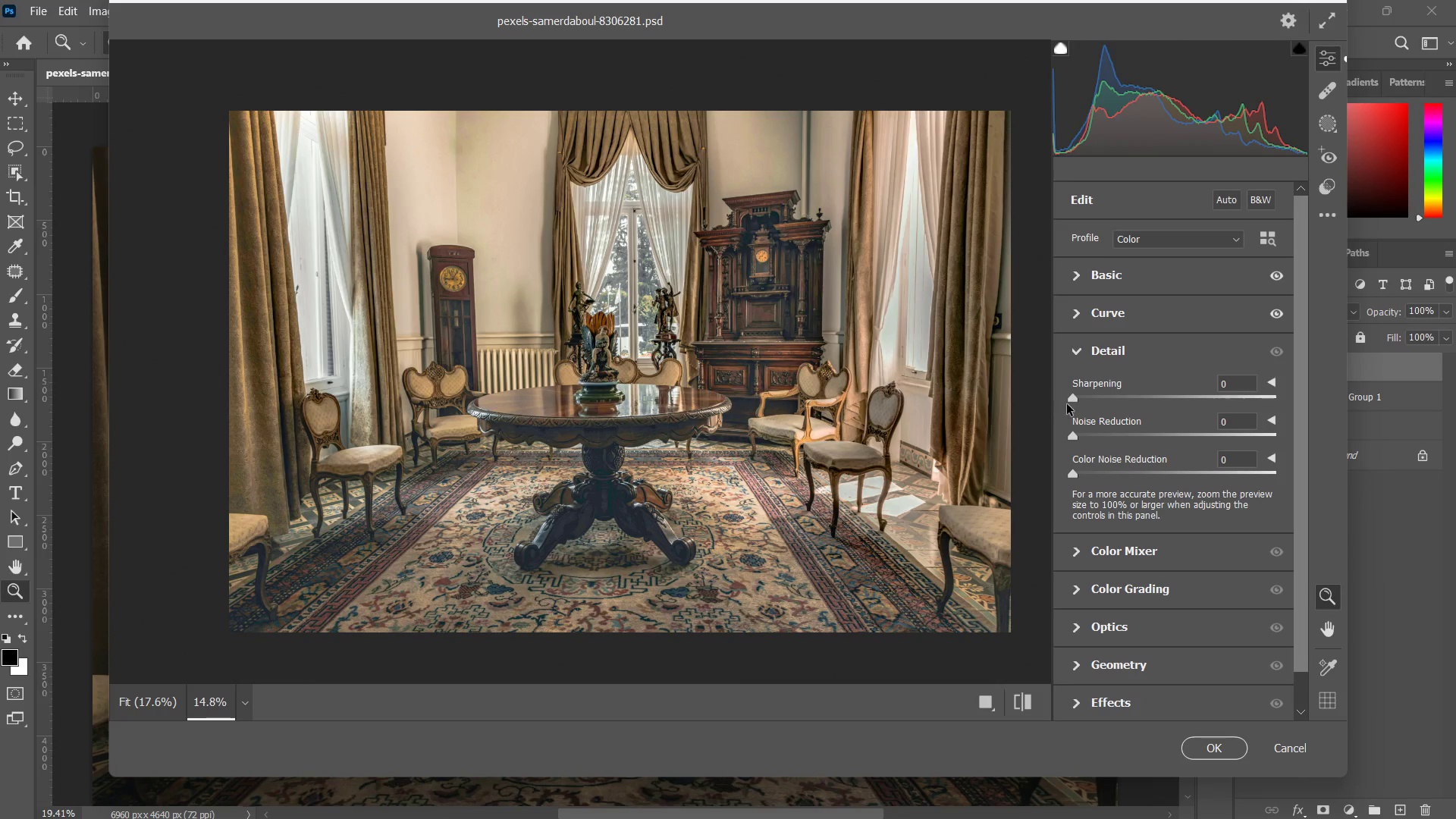 
left_click_drag(start_coordinate=[1074, 404], to_coordinate=[1107, 398])
 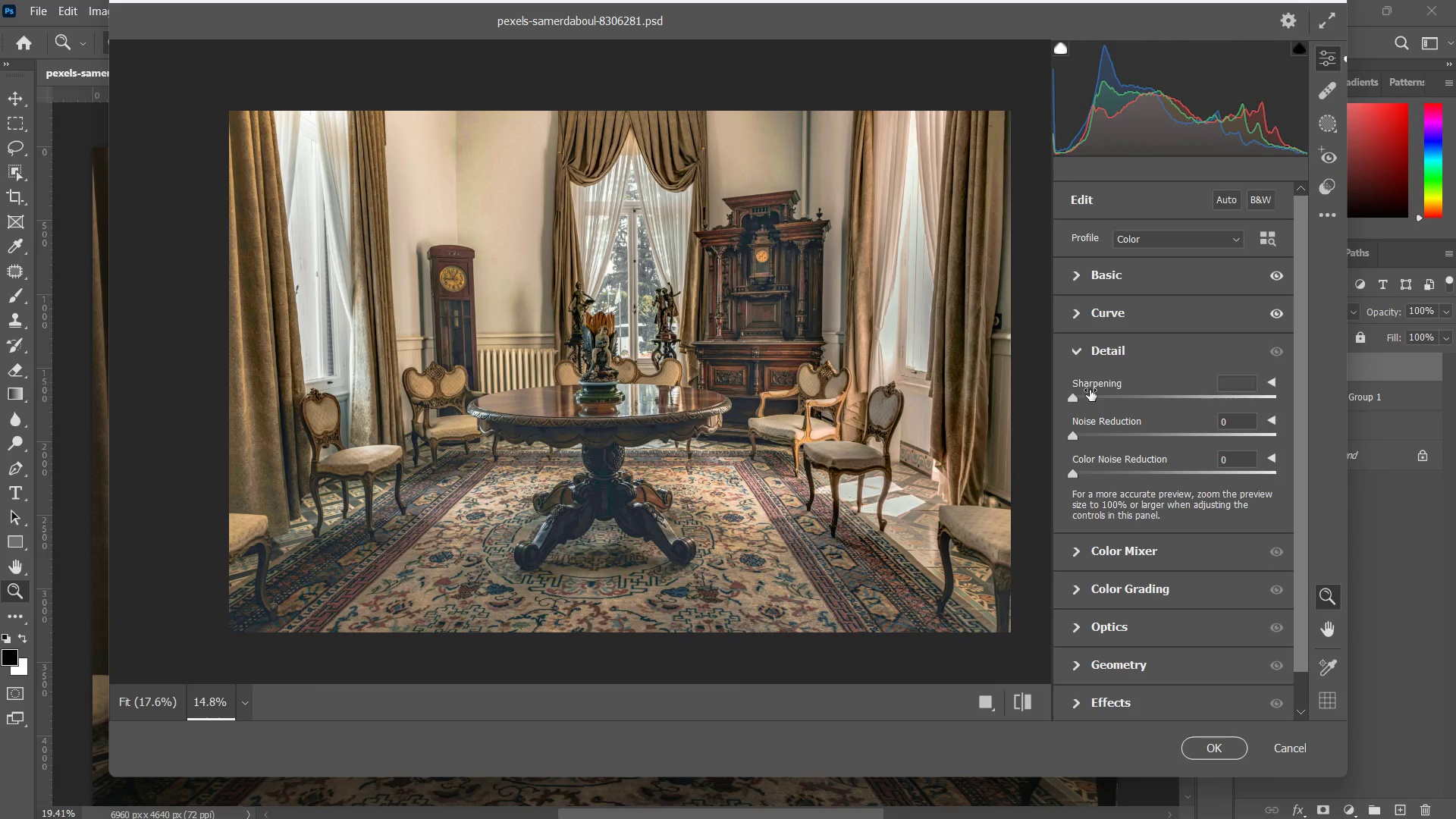 
left_click_drag(start_coordinate=[1090, 390], to_coordinate=[1079, 378])
 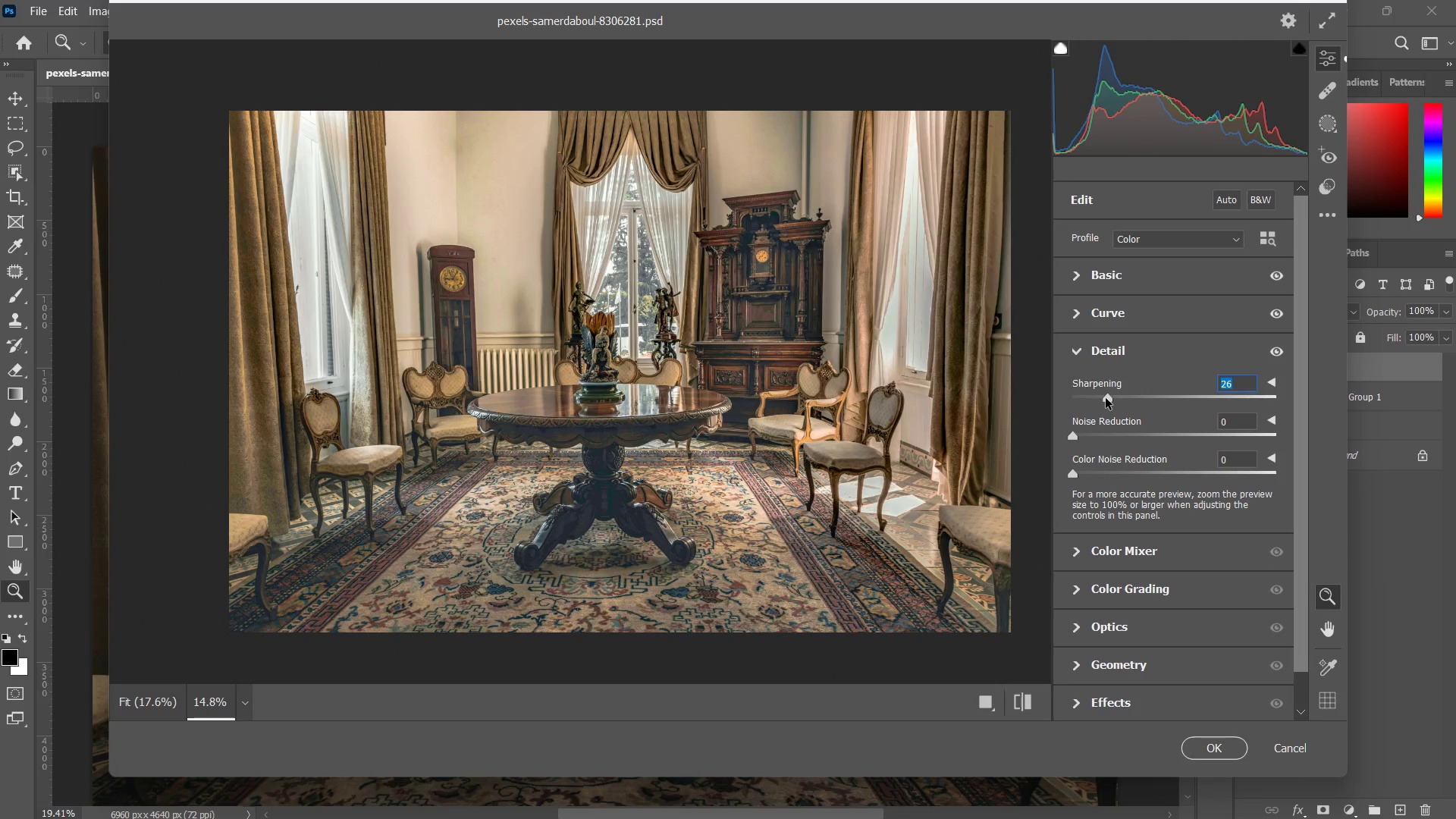 
left_click_drag(start_coordinate=[1106, 398], to_coordinate=[1092, 398])
 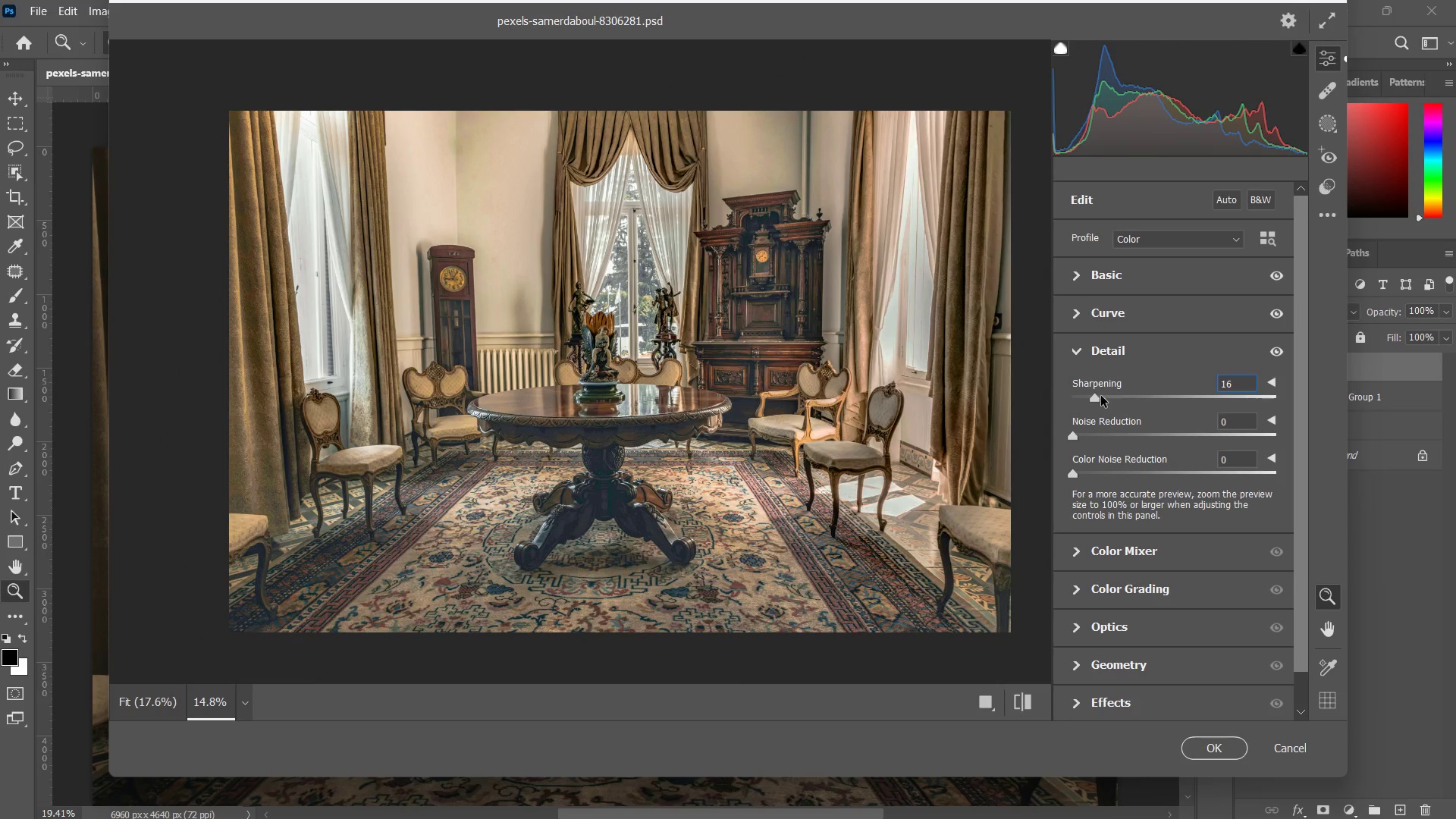 
left_click([1101, 396])
 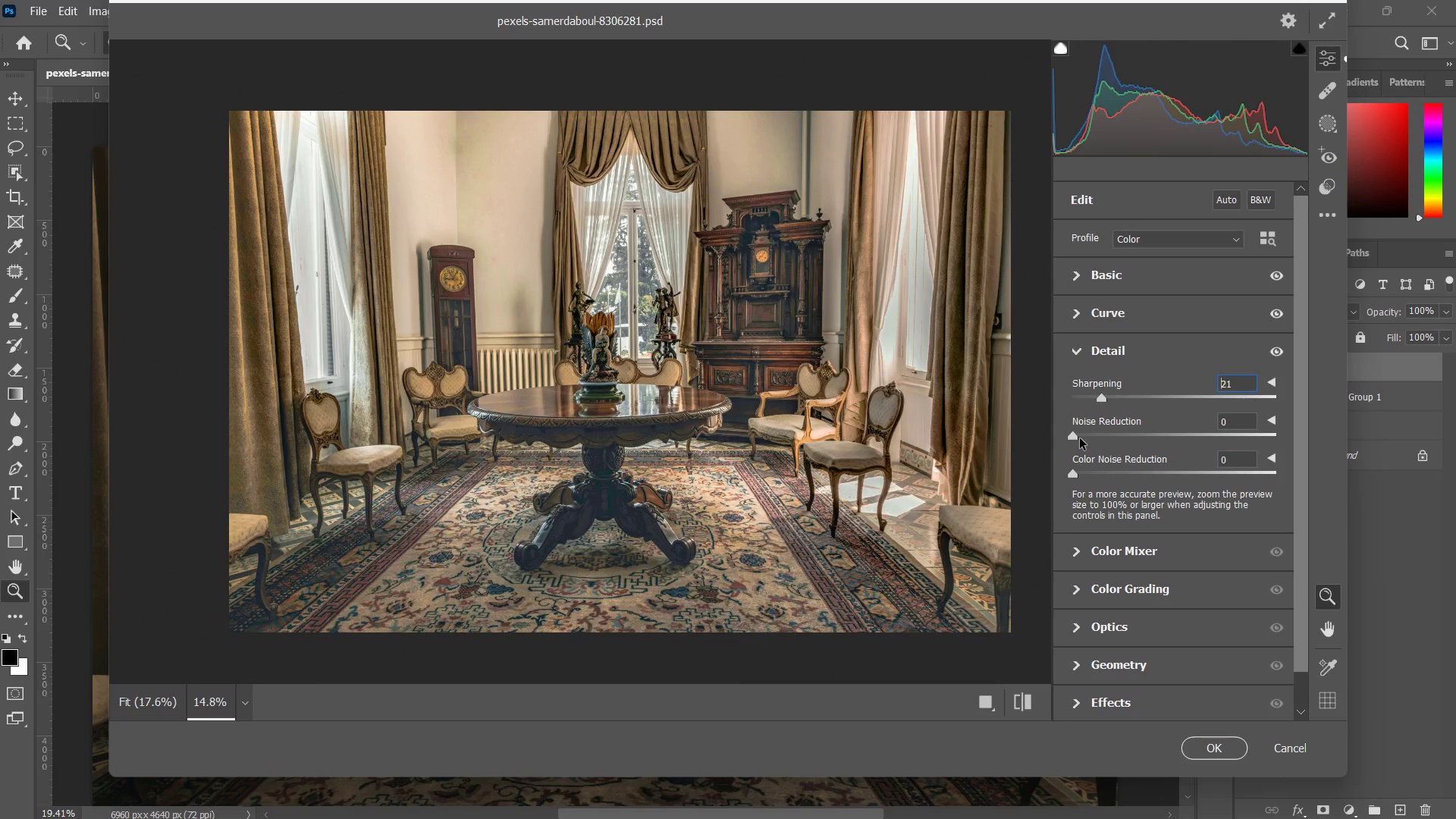 
left_click_drag(start_coordinate=[1080, 438], to_coordinate=[1090, 436])
 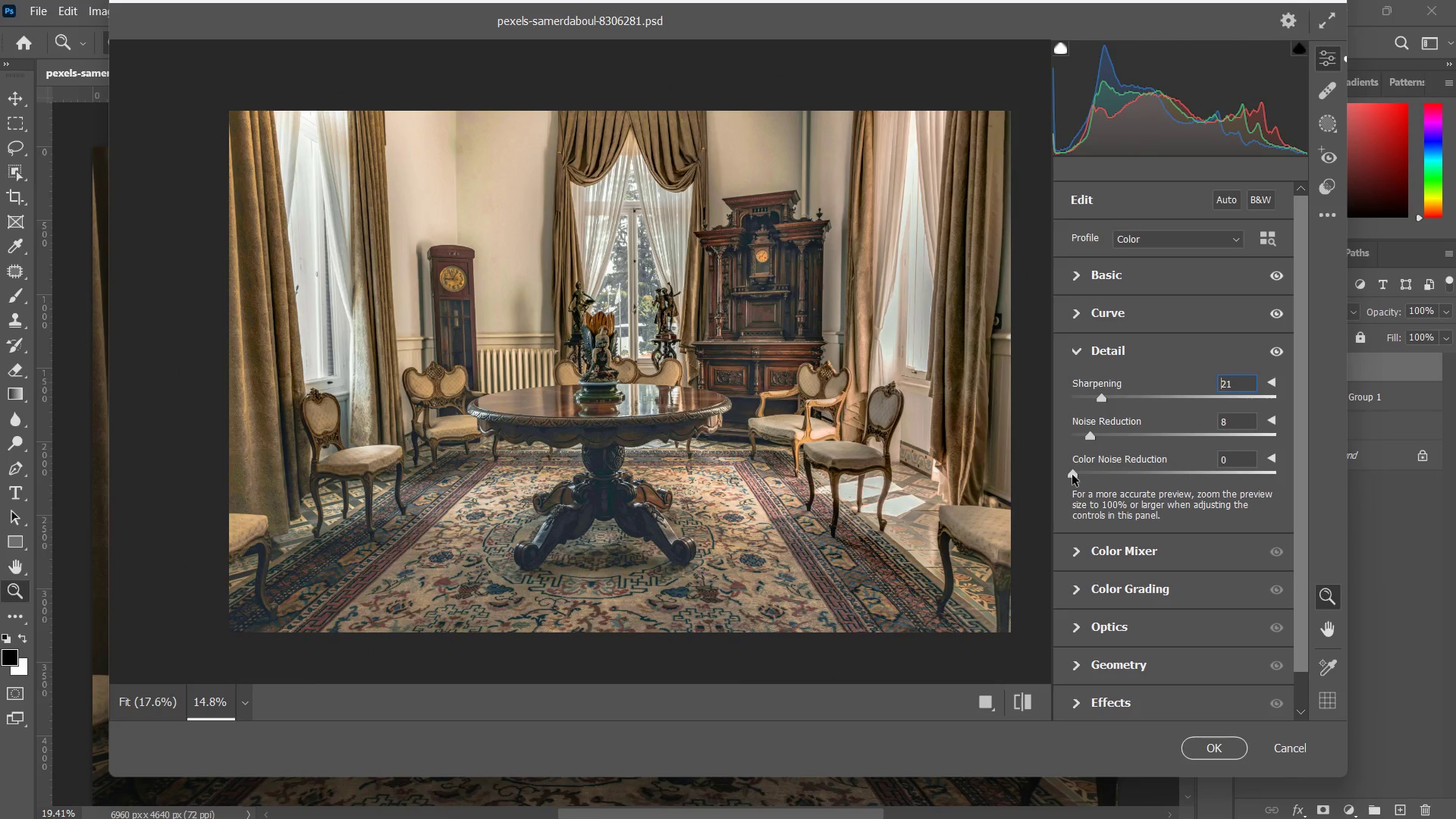 
left_click_drag(start_coordinate=[1078, 477], to_coordinate=[1100, 487])
 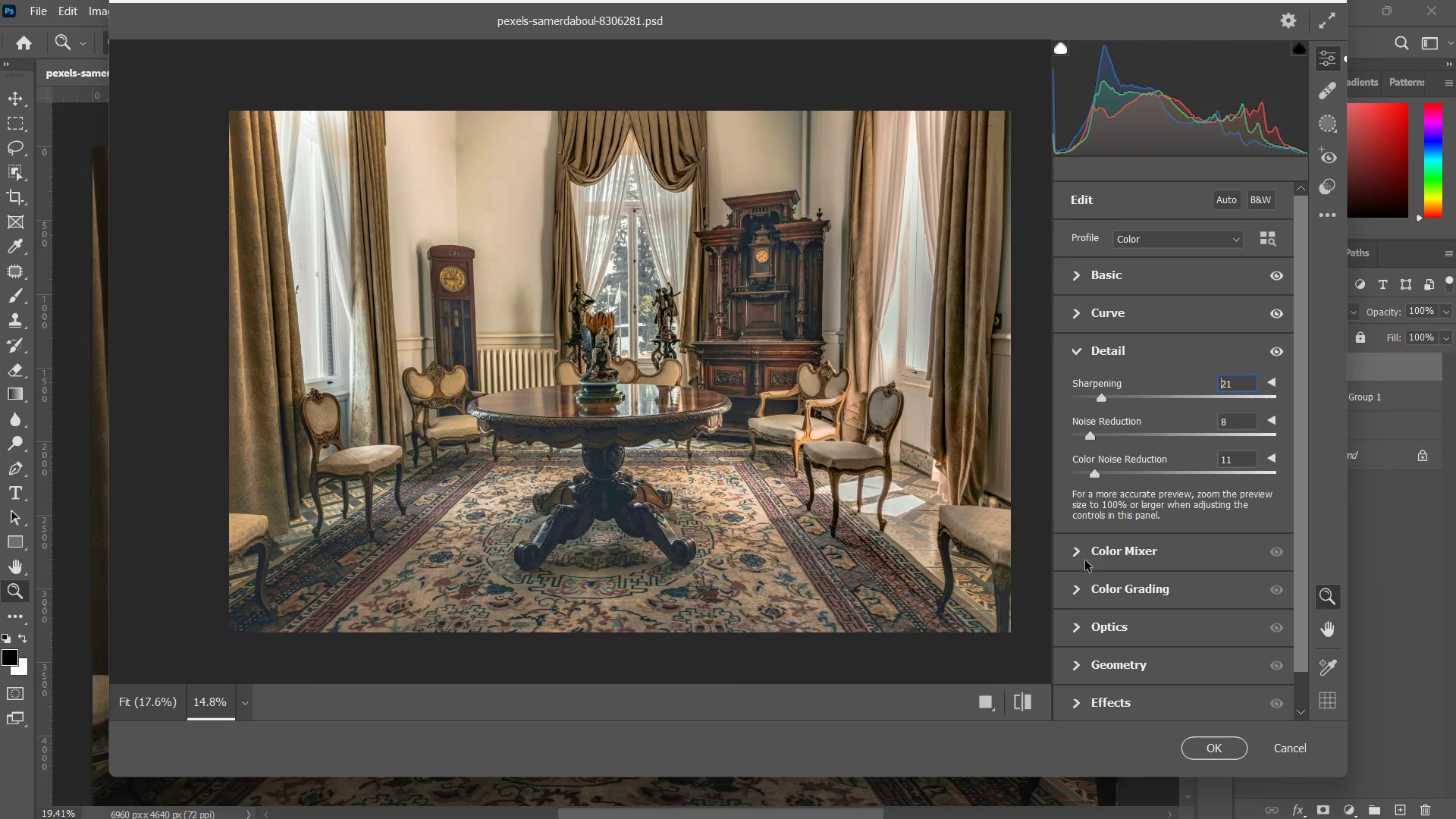 
left_click([1084, 557])
 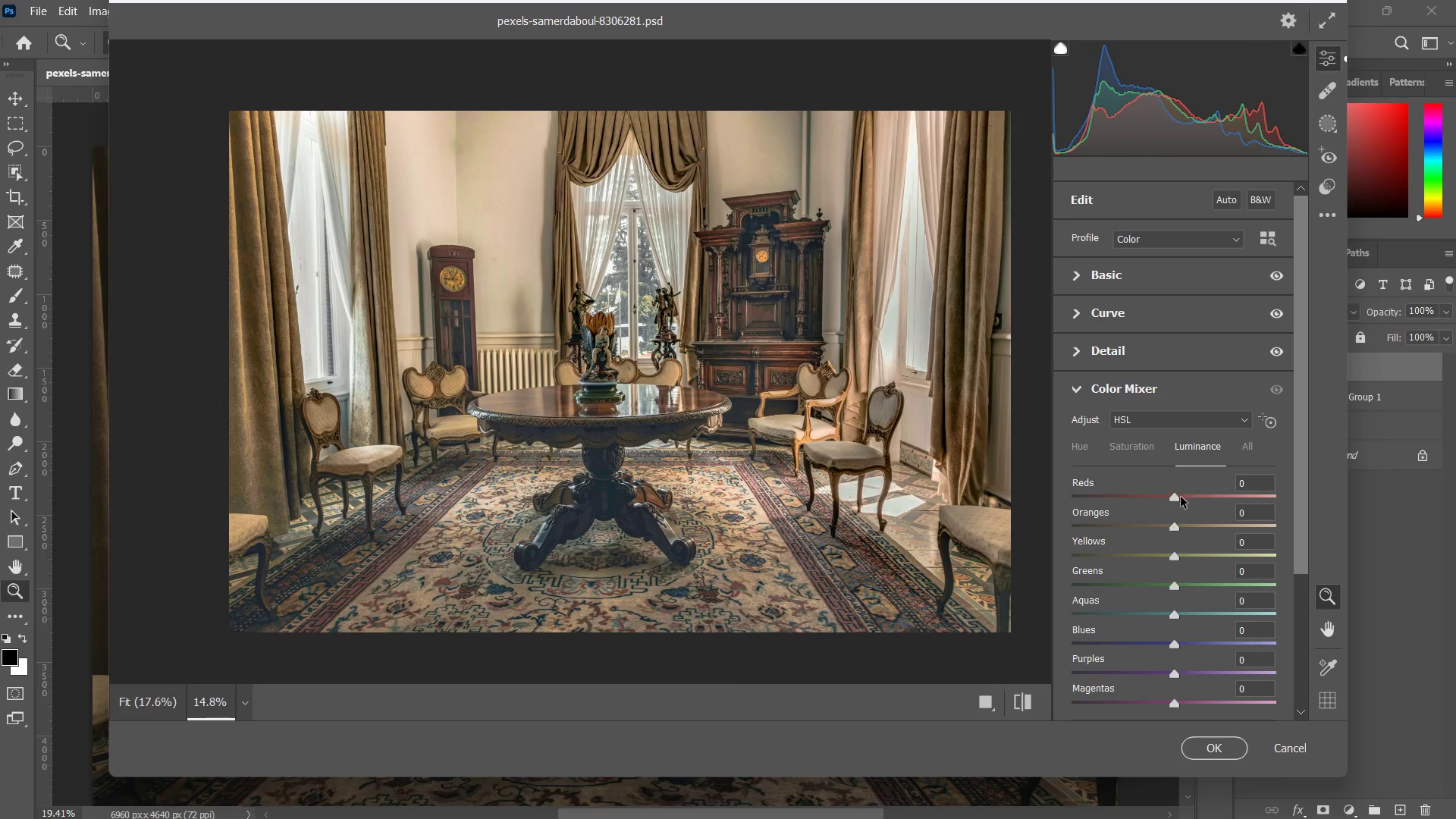 
left_click_drag(start_coordinate=[1174, 496], to_coordinate=[1132, 482])
 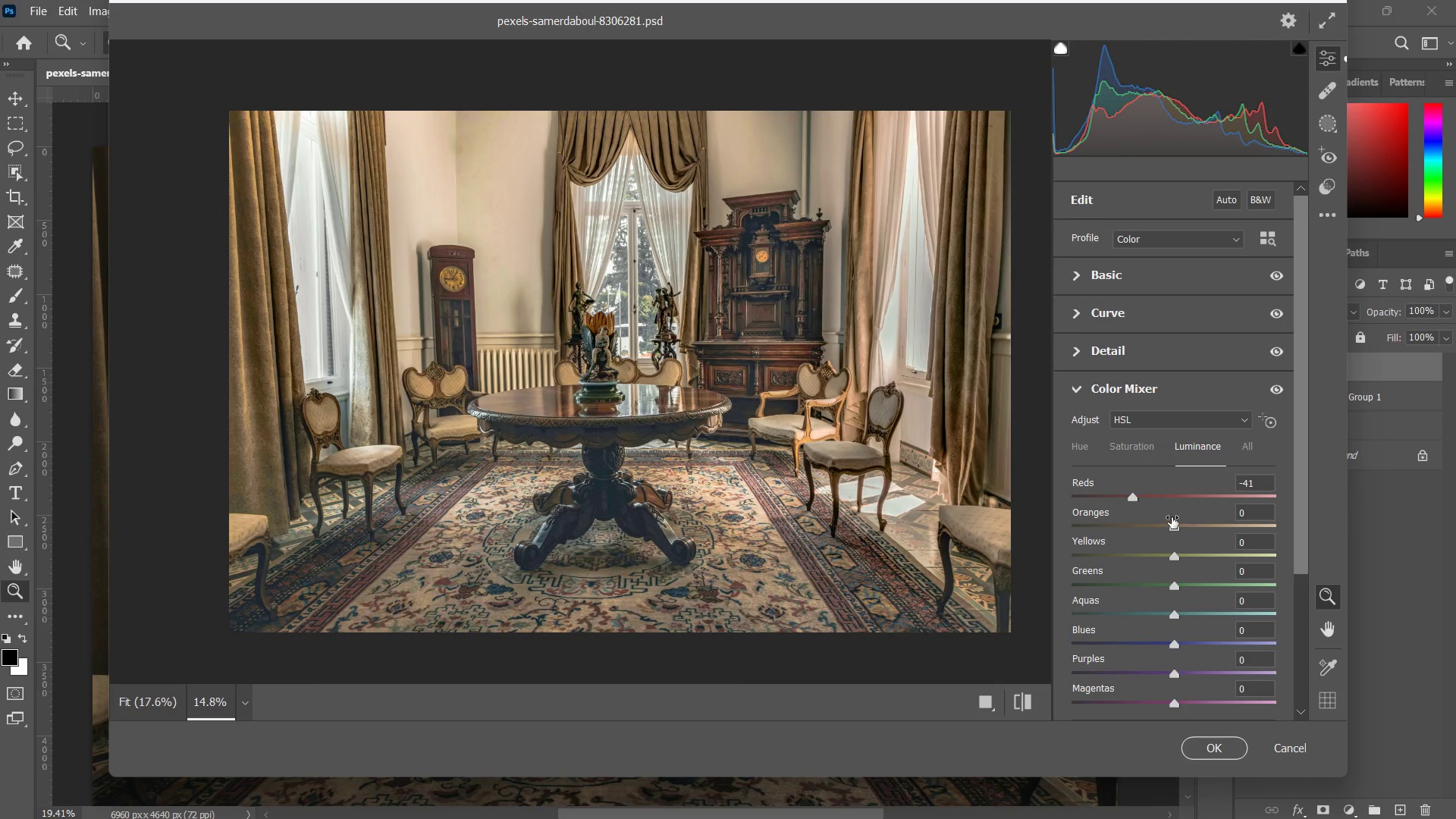 
left_click_drag(start_coordinate=[1169, 514], to_coordinate=[1216, 528])
 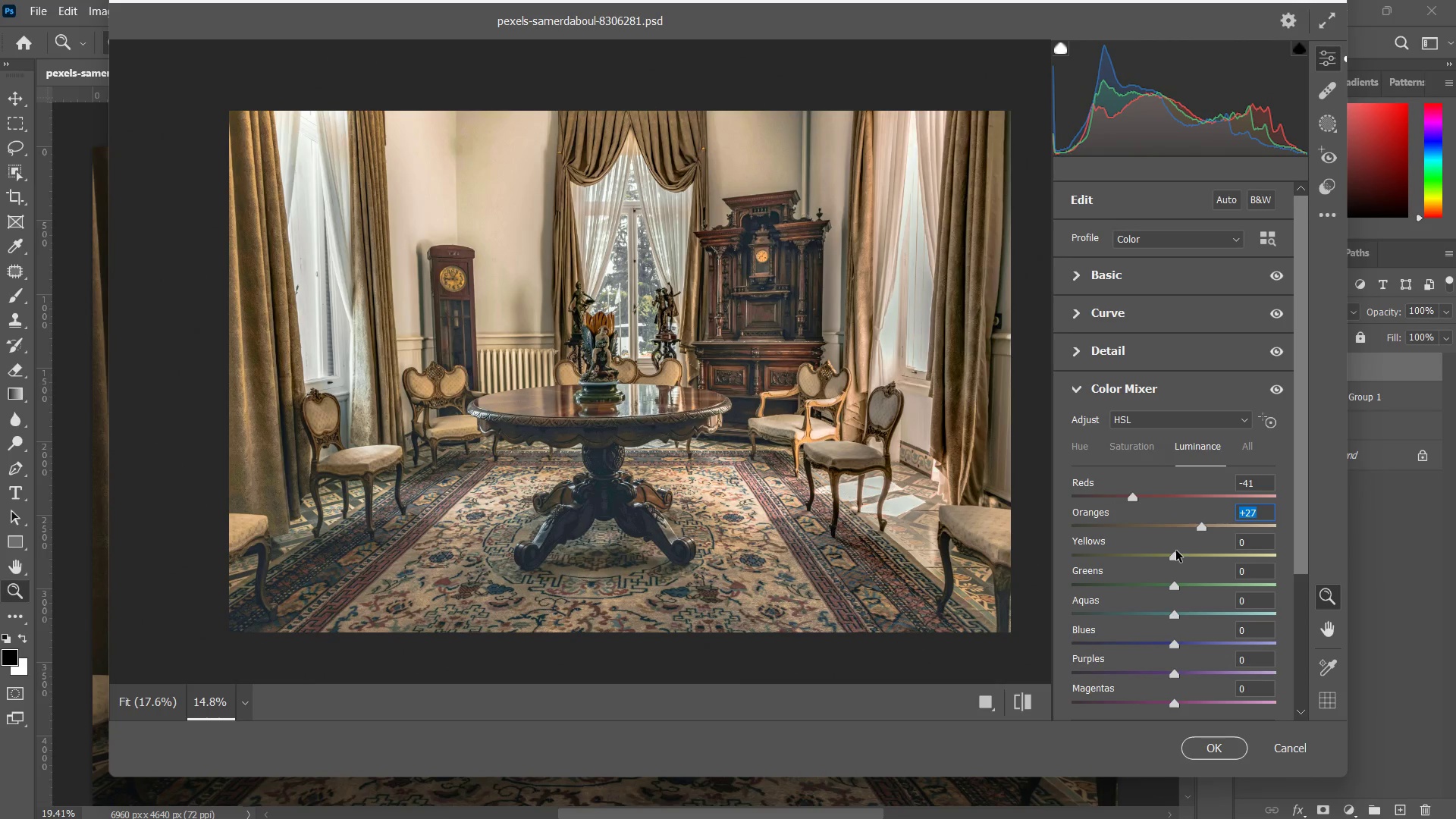 
left_click_drag(start_coordinate=[1176, 553], to_coordinate=[1186, 515])
 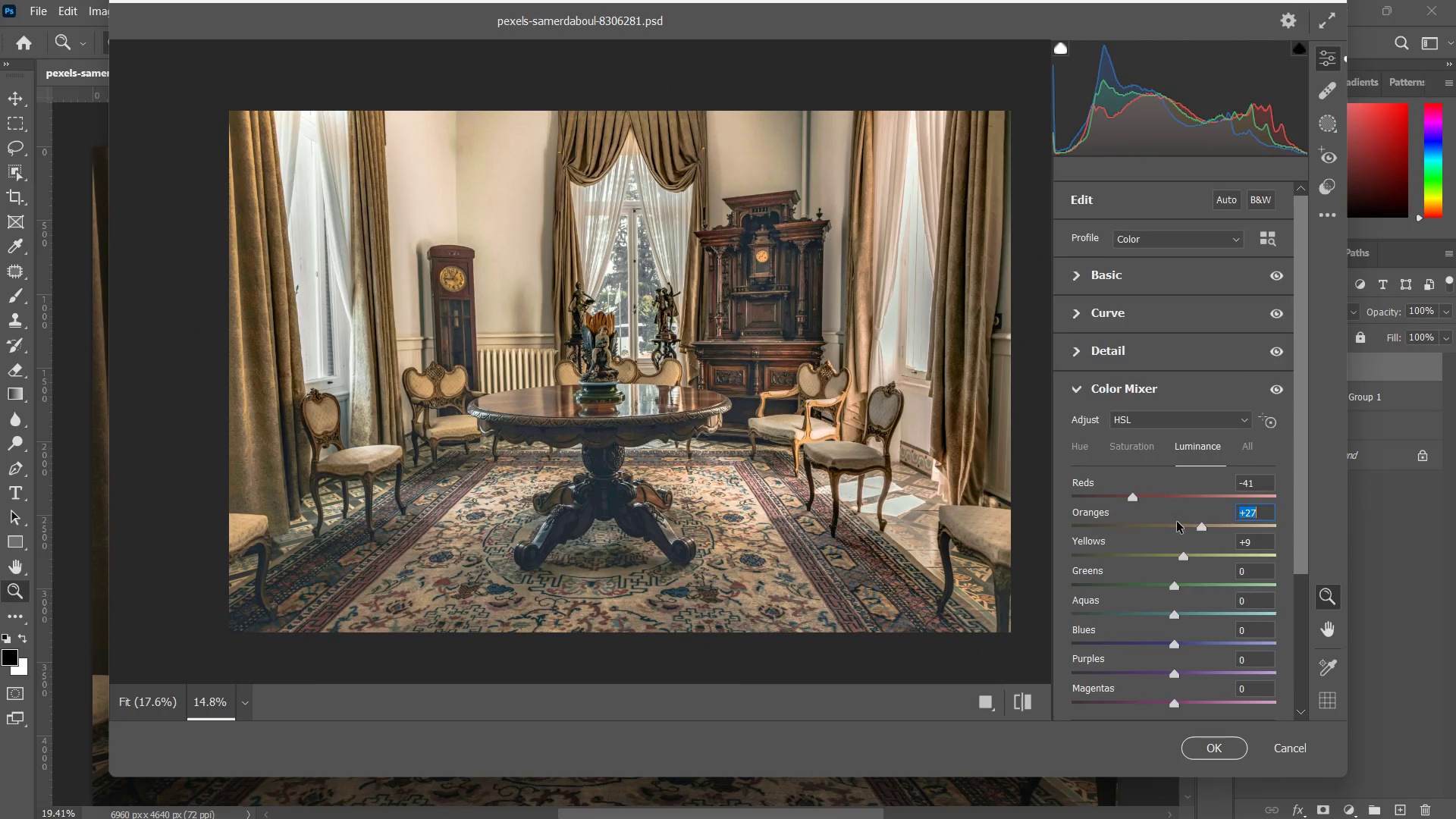 
scroll: coordinate [1177, 522], scroll_direction: down, amount: 1.0
 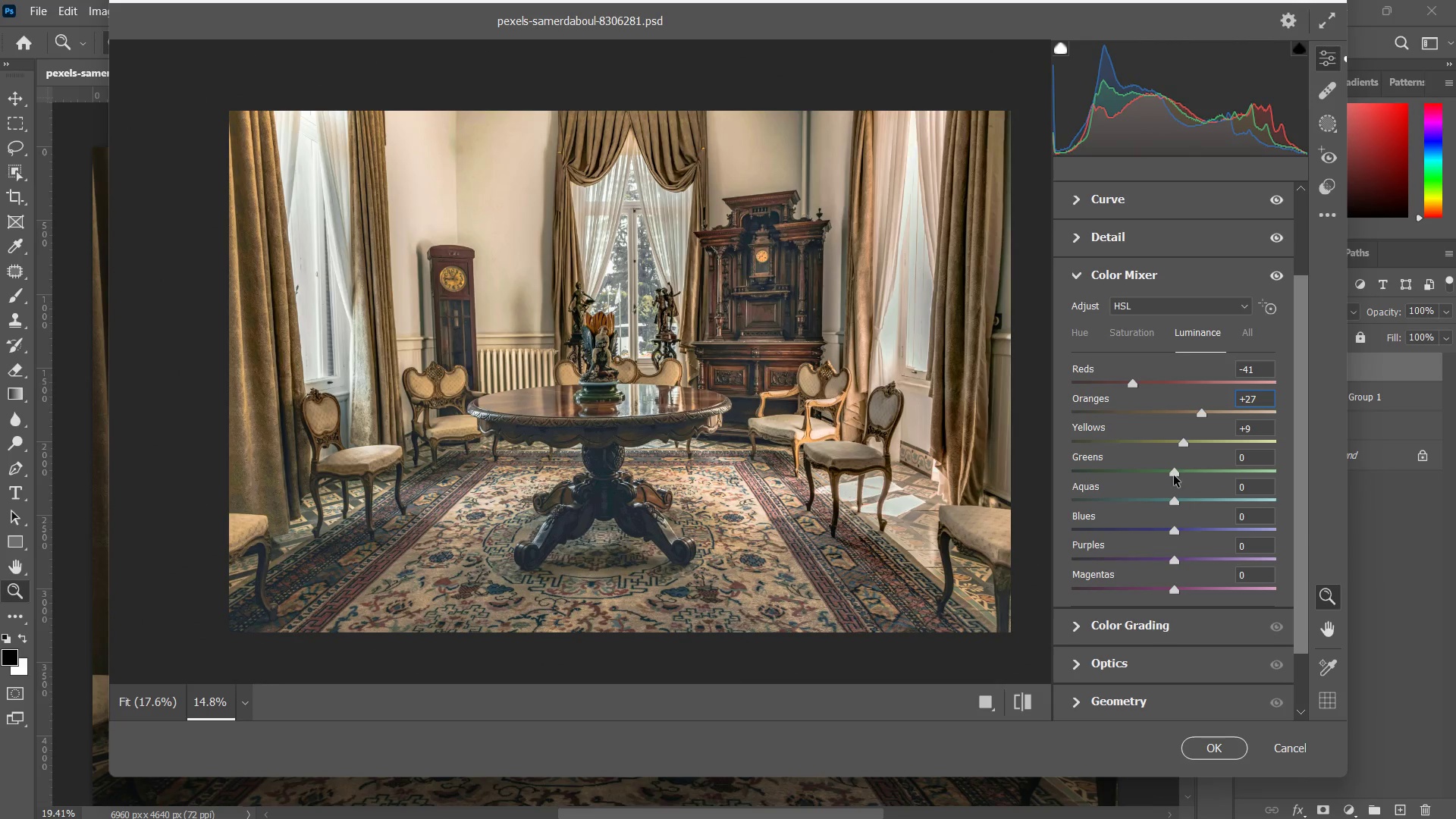 
left_click_drag(start_coordinate=[1172, 475], to_coordinate=[1254, 468])
 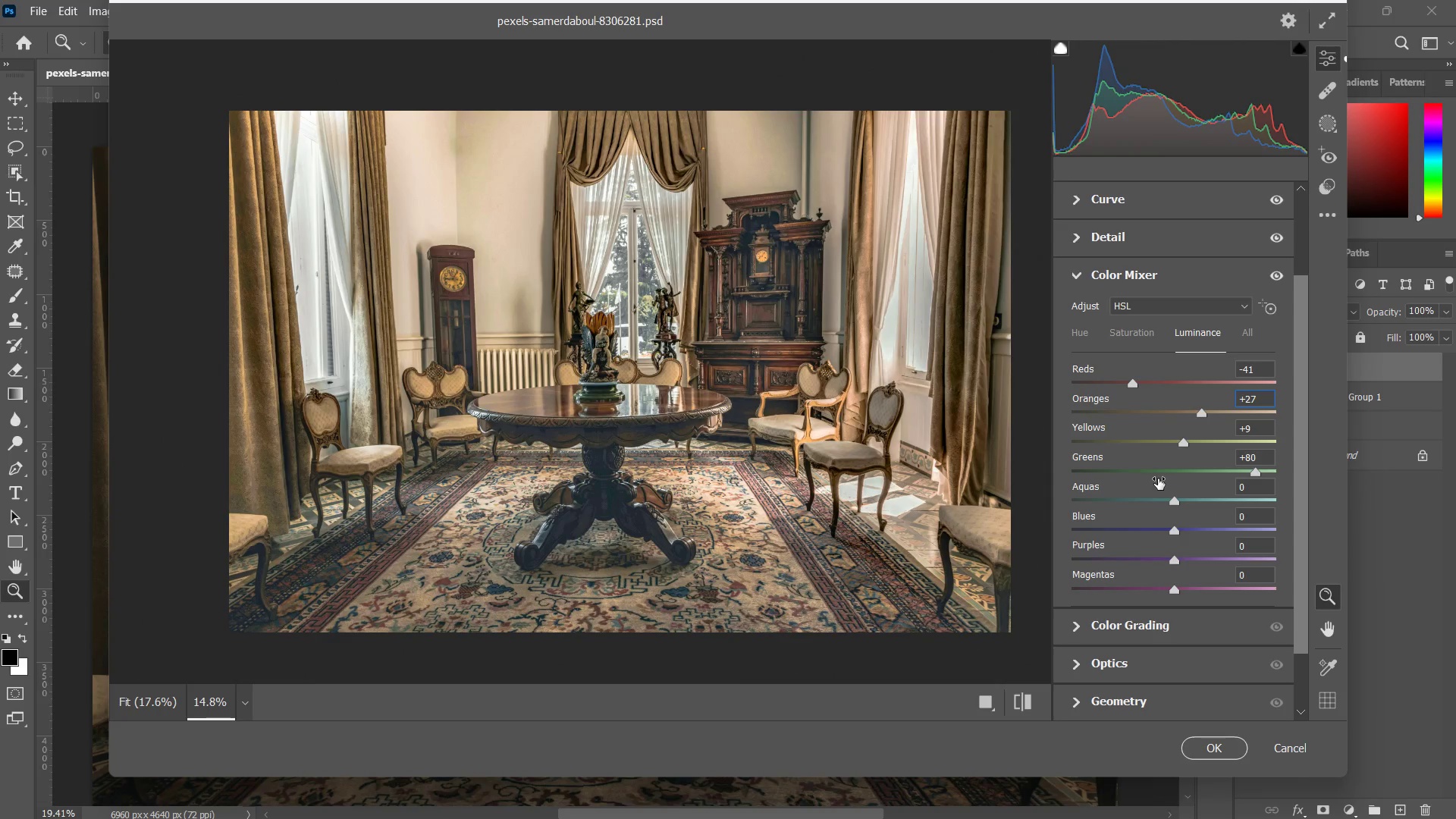 
left_click_drag(start_coordinate=[1131, 337], to_coordinate=[1134, 333])
 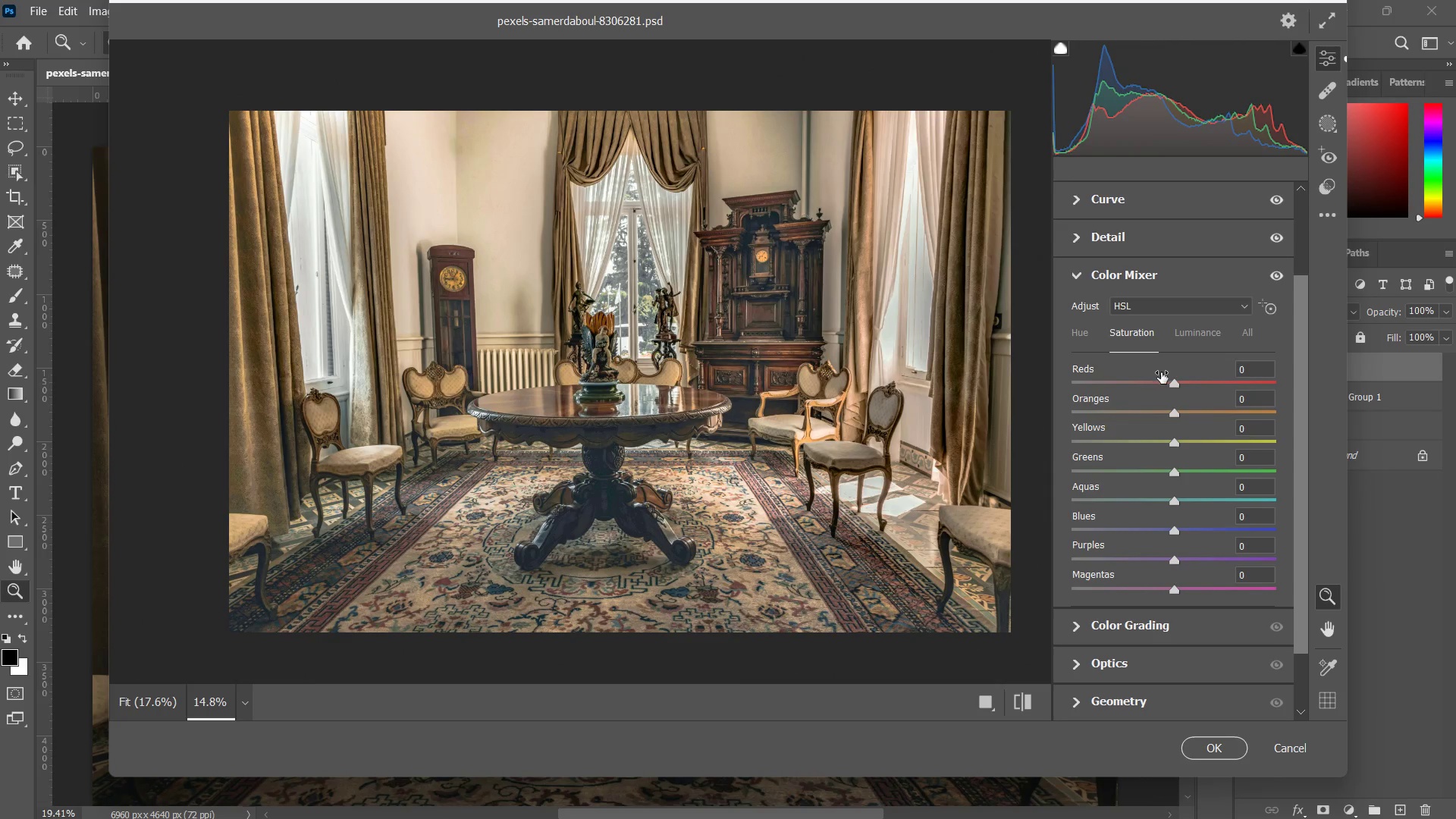 
left_click_drag(start_coordinate=[1181, 386], to_coordinate=[1215, 375])
 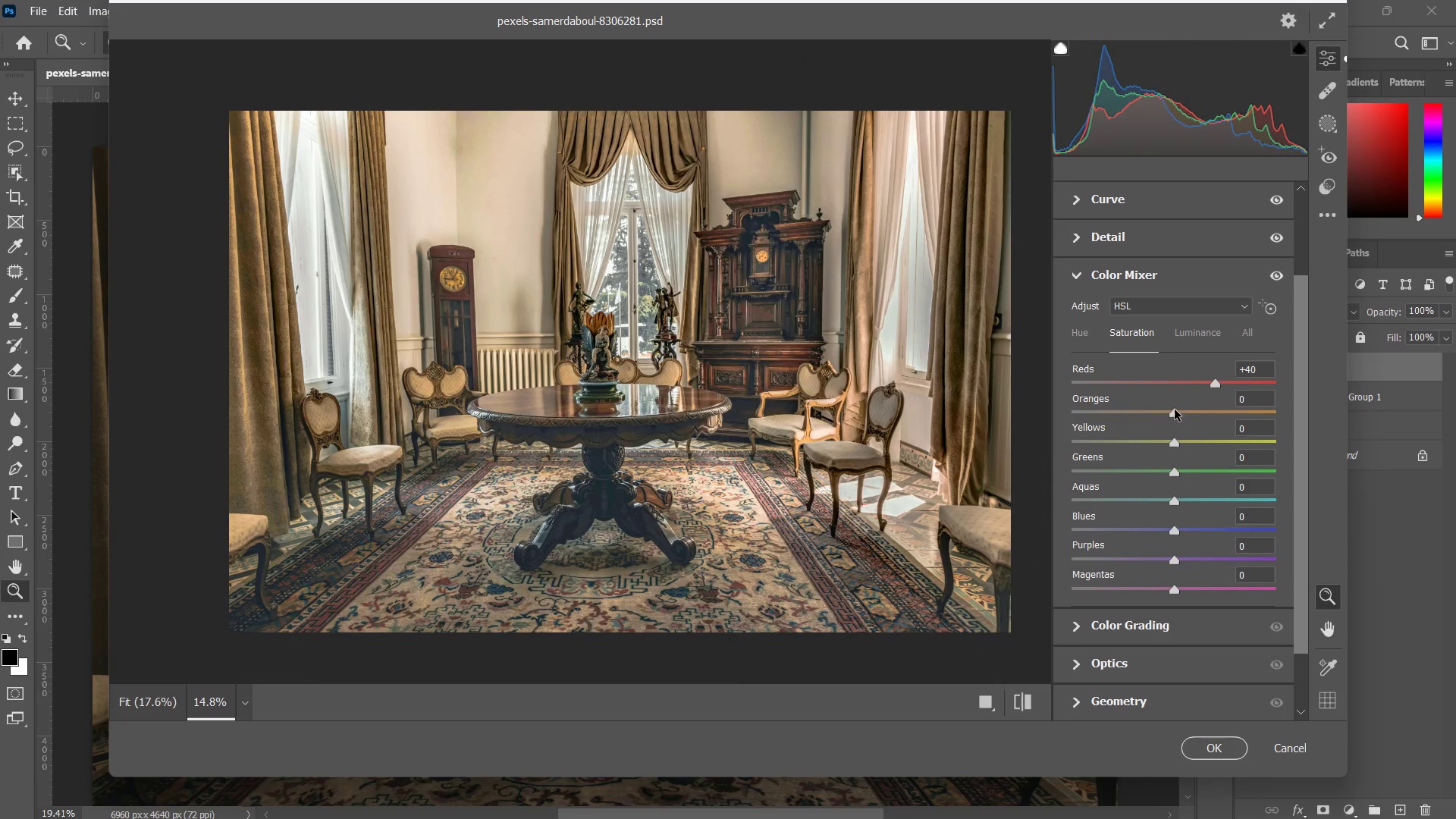 
left_click_drag(start_coordinate=[1175, 410], to_coordinate=[1187, 420])
 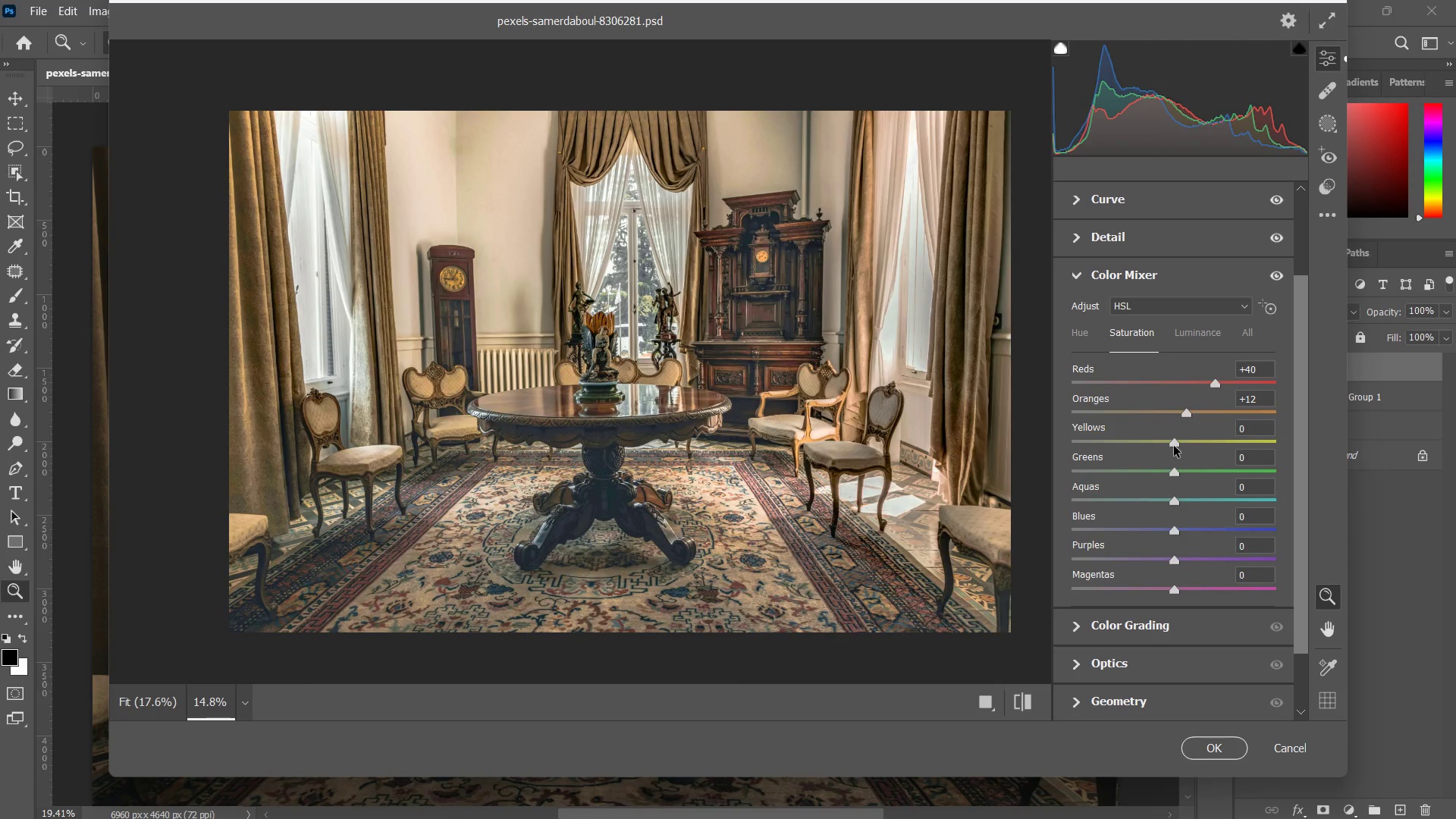 
left_click_drag(start_coordinate=[1173, 446], to_coordinate=[1191, 429])
 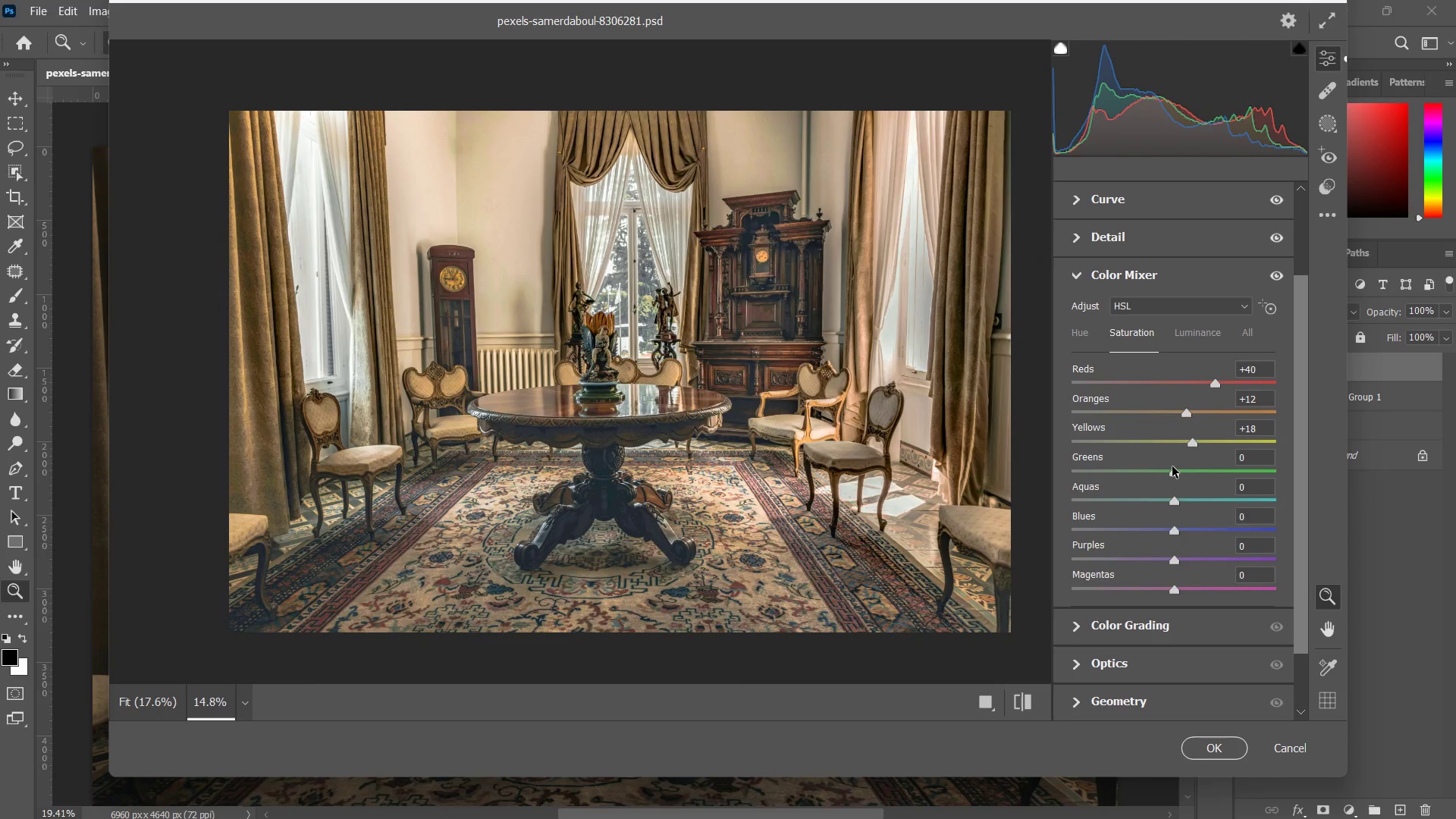 
left_click_drag(start_coordinate=[1172, 466], to_coordinate=[1178, 471])
 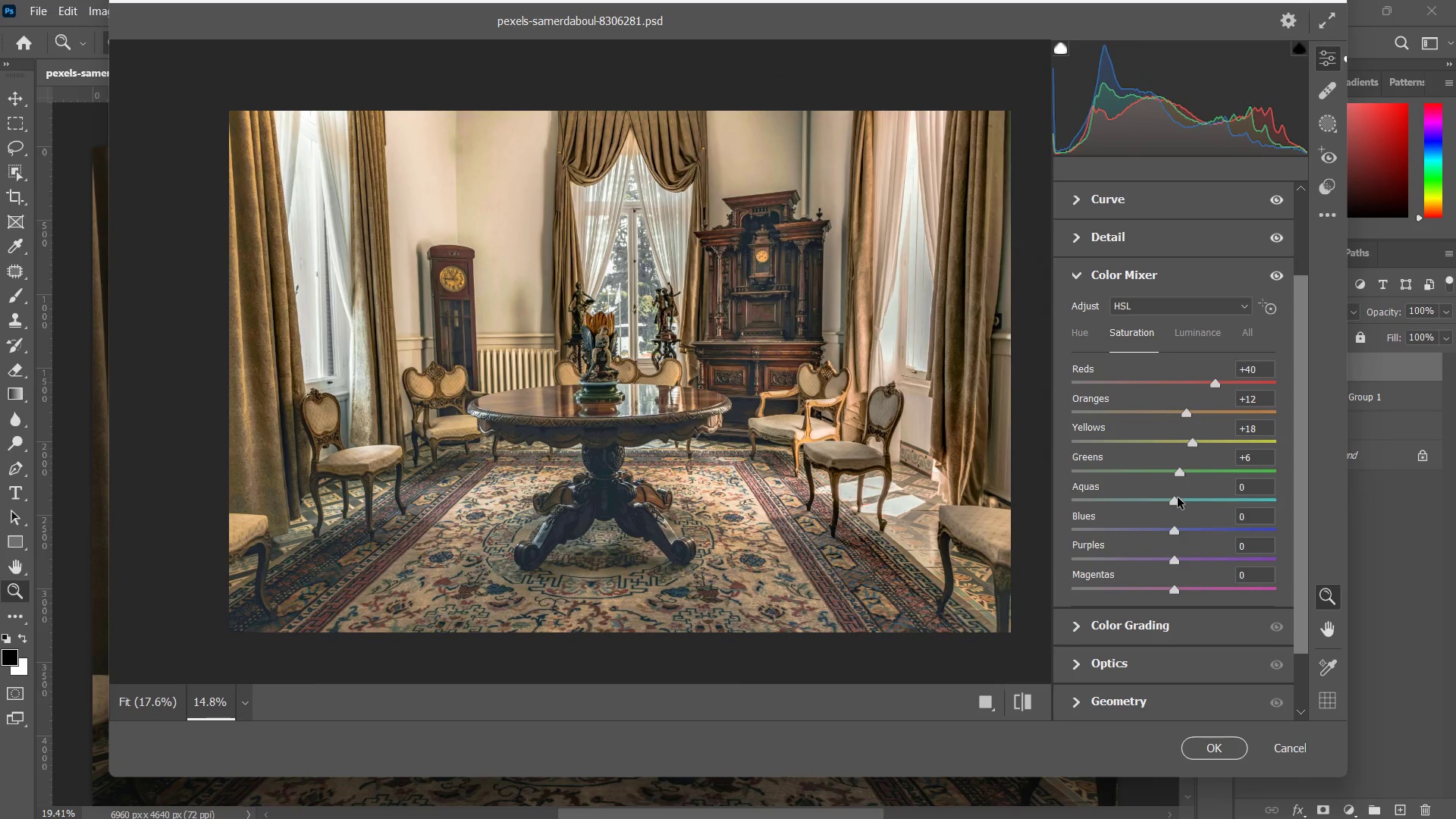 
left_click_drag(start_coordinate=[1178, 497], to_coordinate=[1191, 497])
 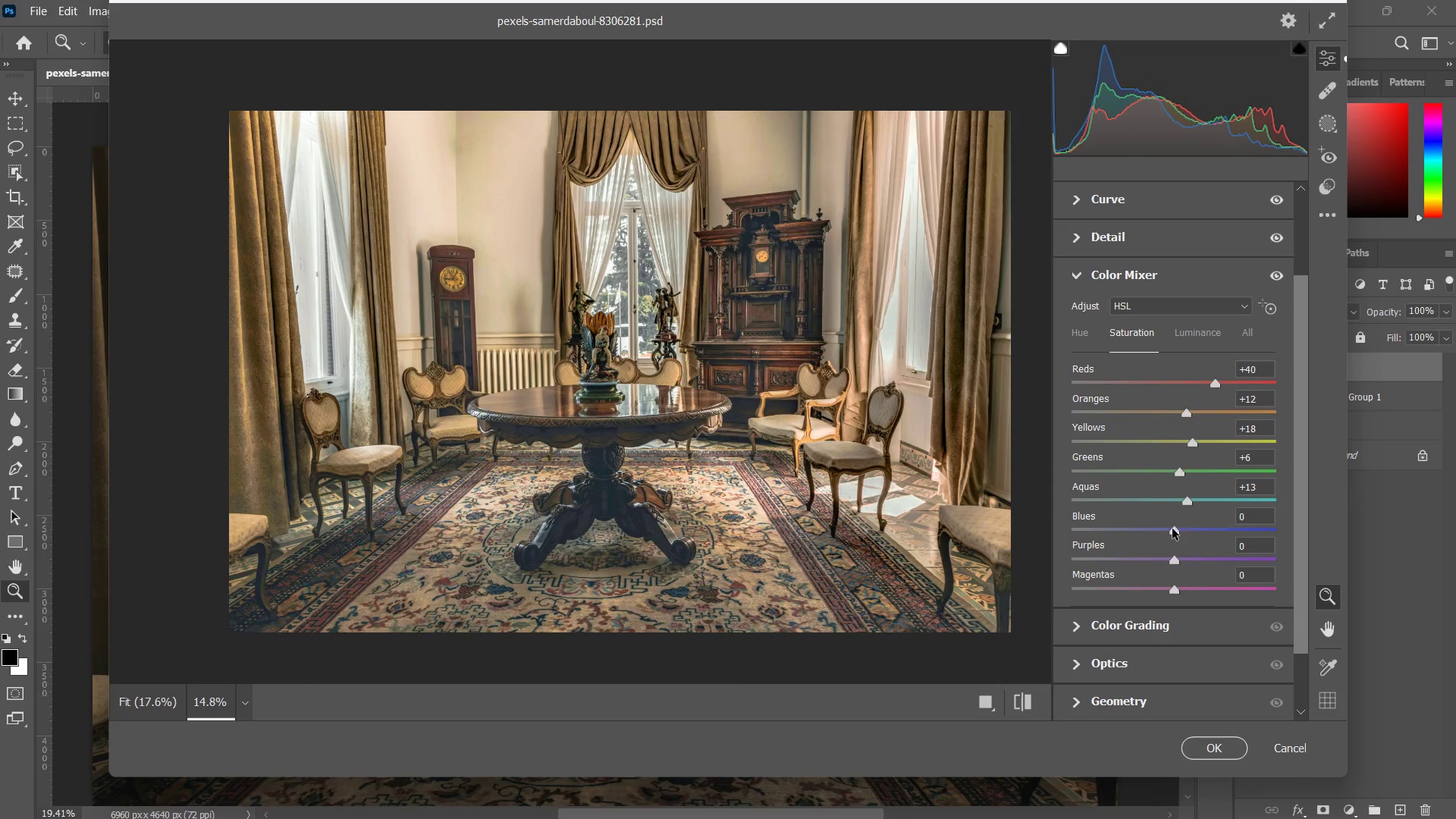 
left_click_drag(start_coordinate=[1172, 529], to_coordinate=[1178, 529])
 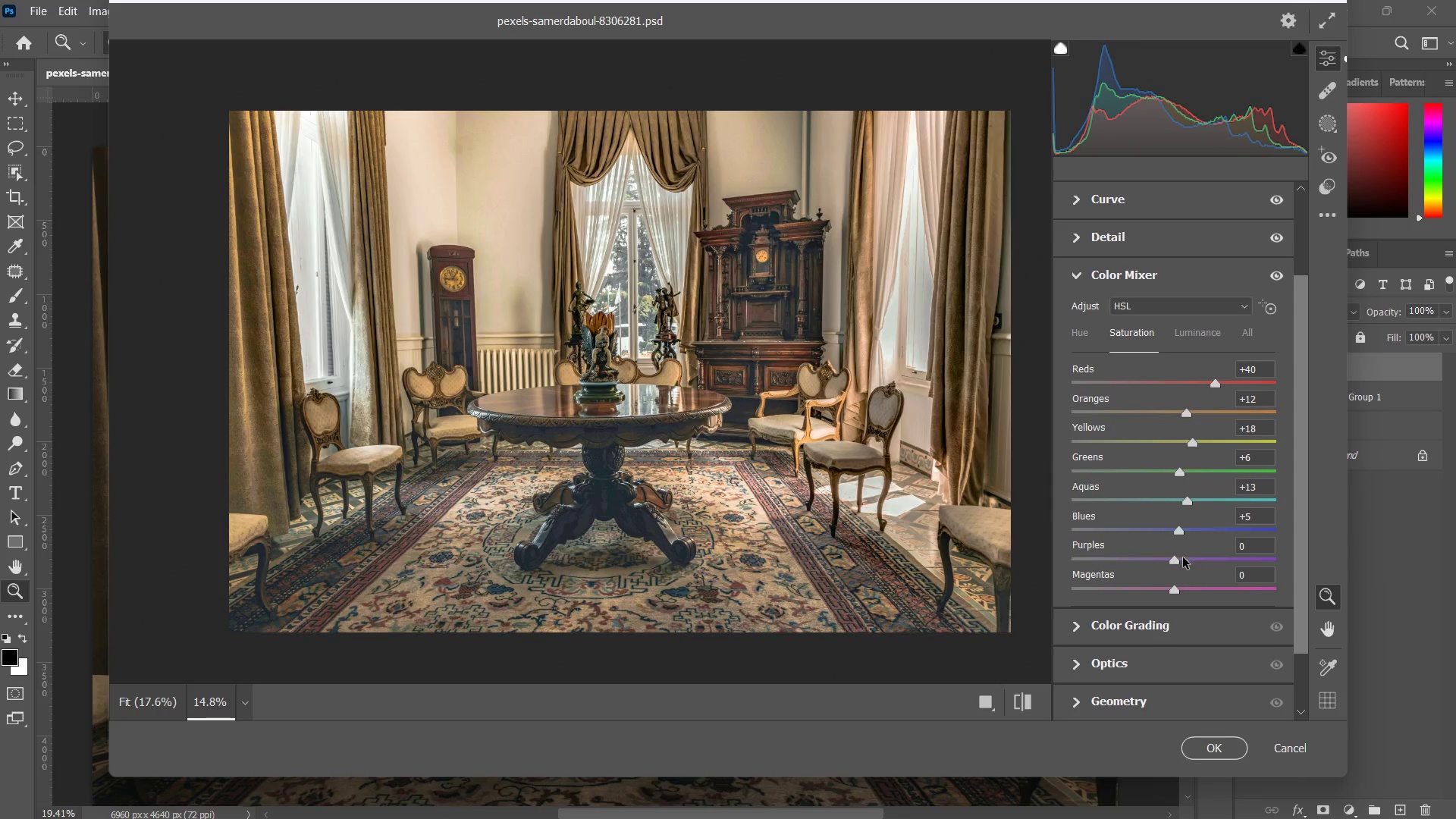 
left_click_drag(start_coordinate=[1183, 557], to_coordinate=[1188, 558])
 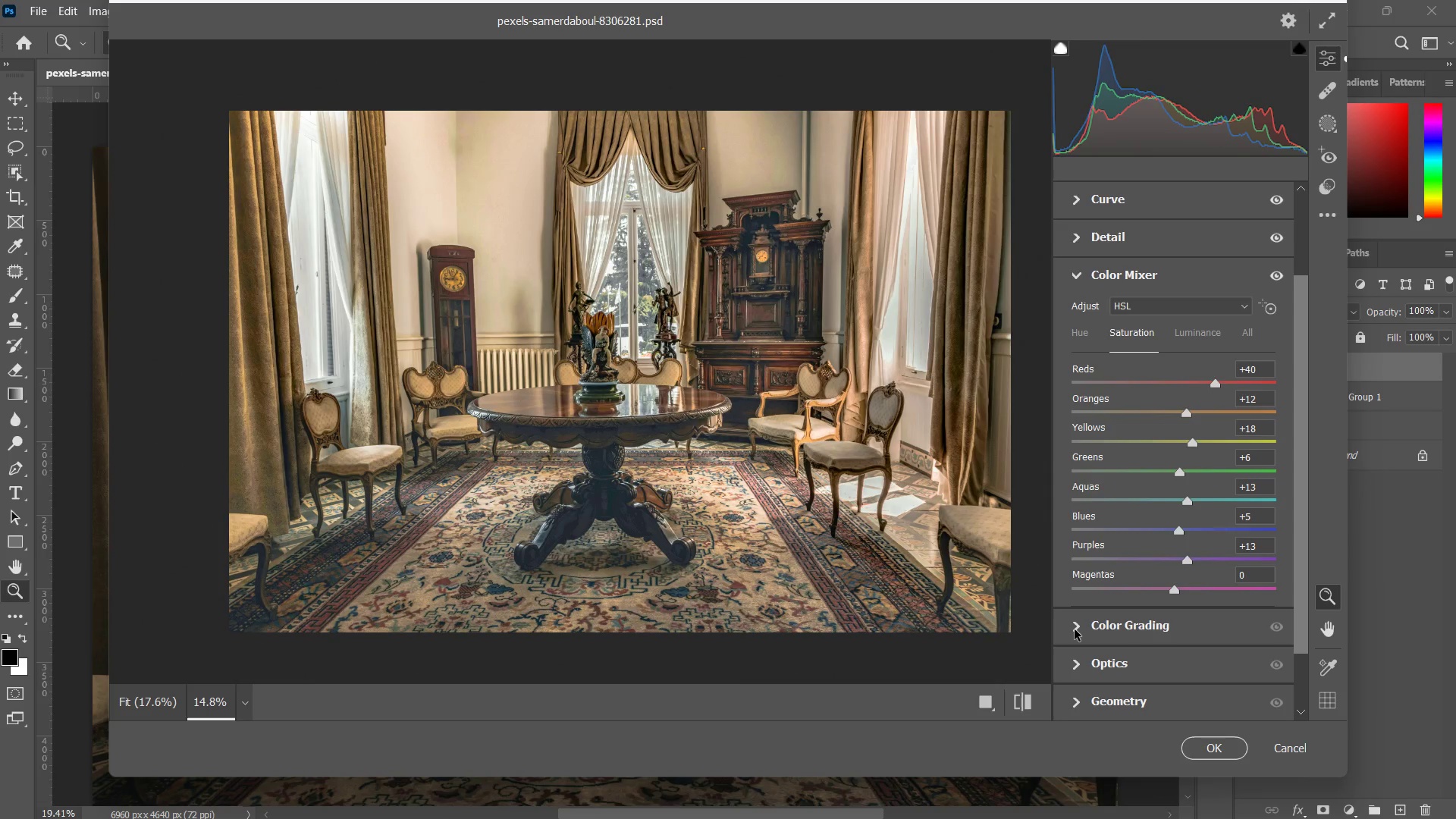 
left_click([1075, 629])
 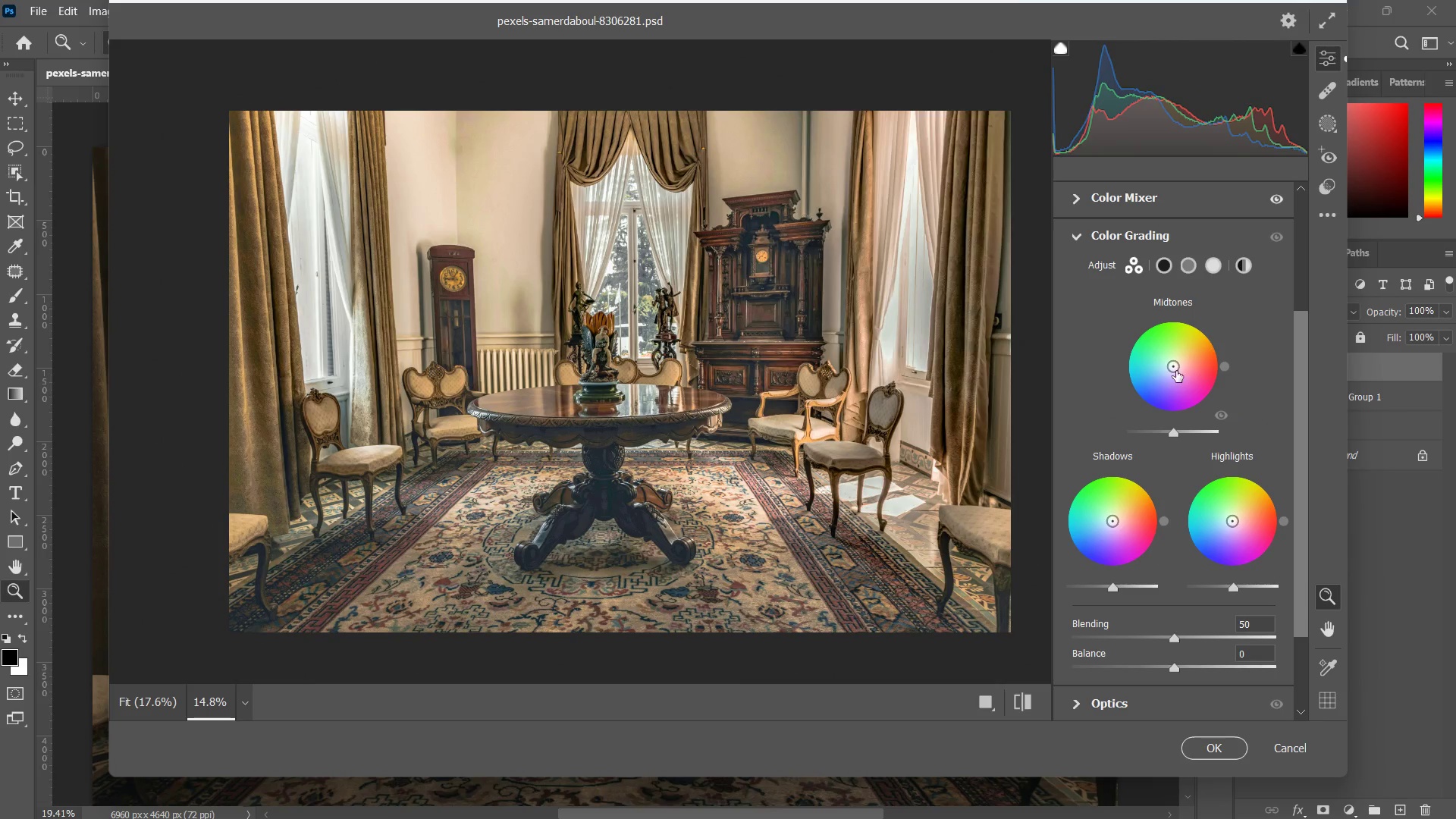 
left_click_drag(start_coordinate=[1169, 371], to_coordinate=[1174, 371])
 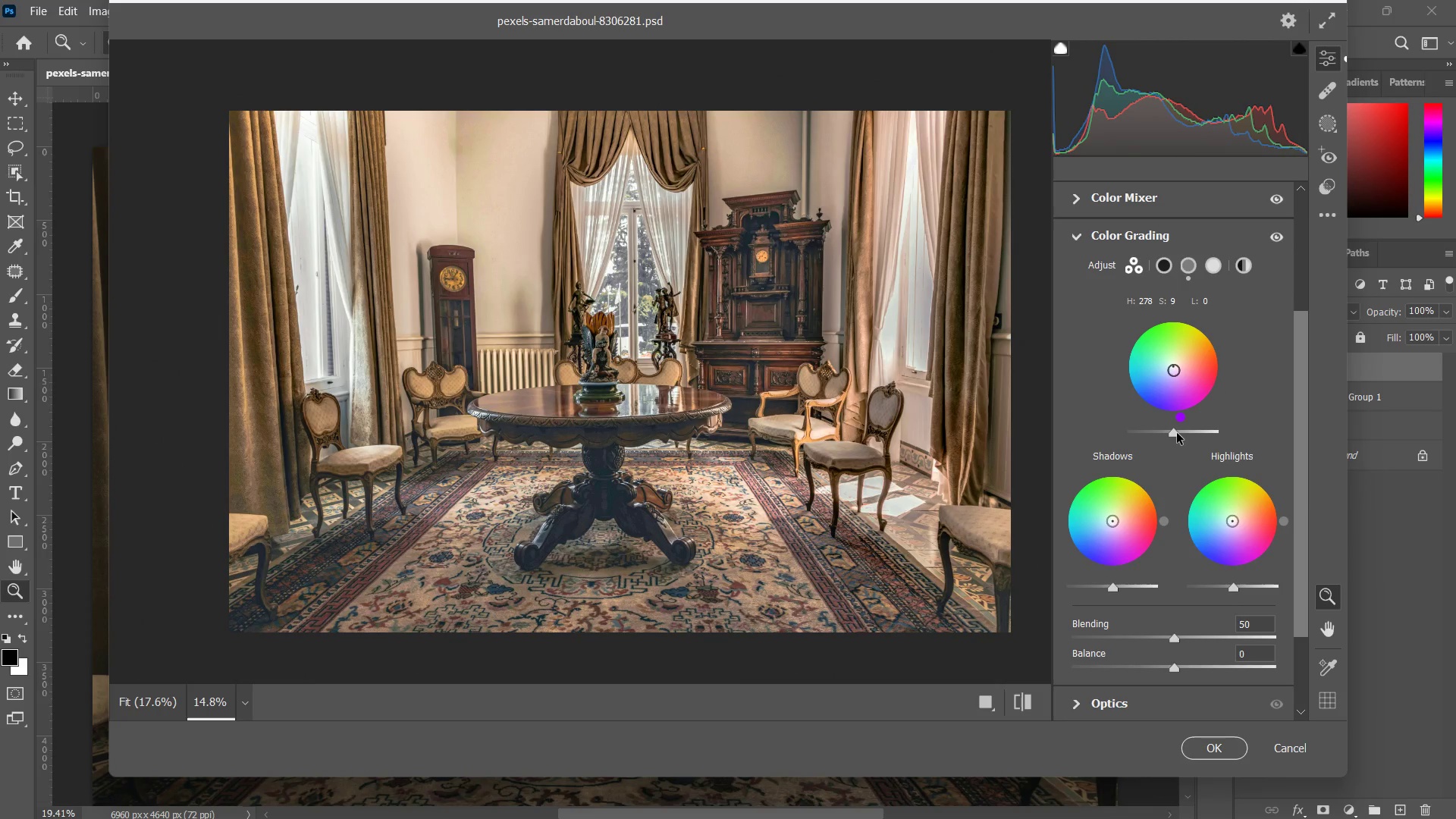 
left_click_drag(start_coordinate=[1177, 433], to_coordinate=[1203, 444])
 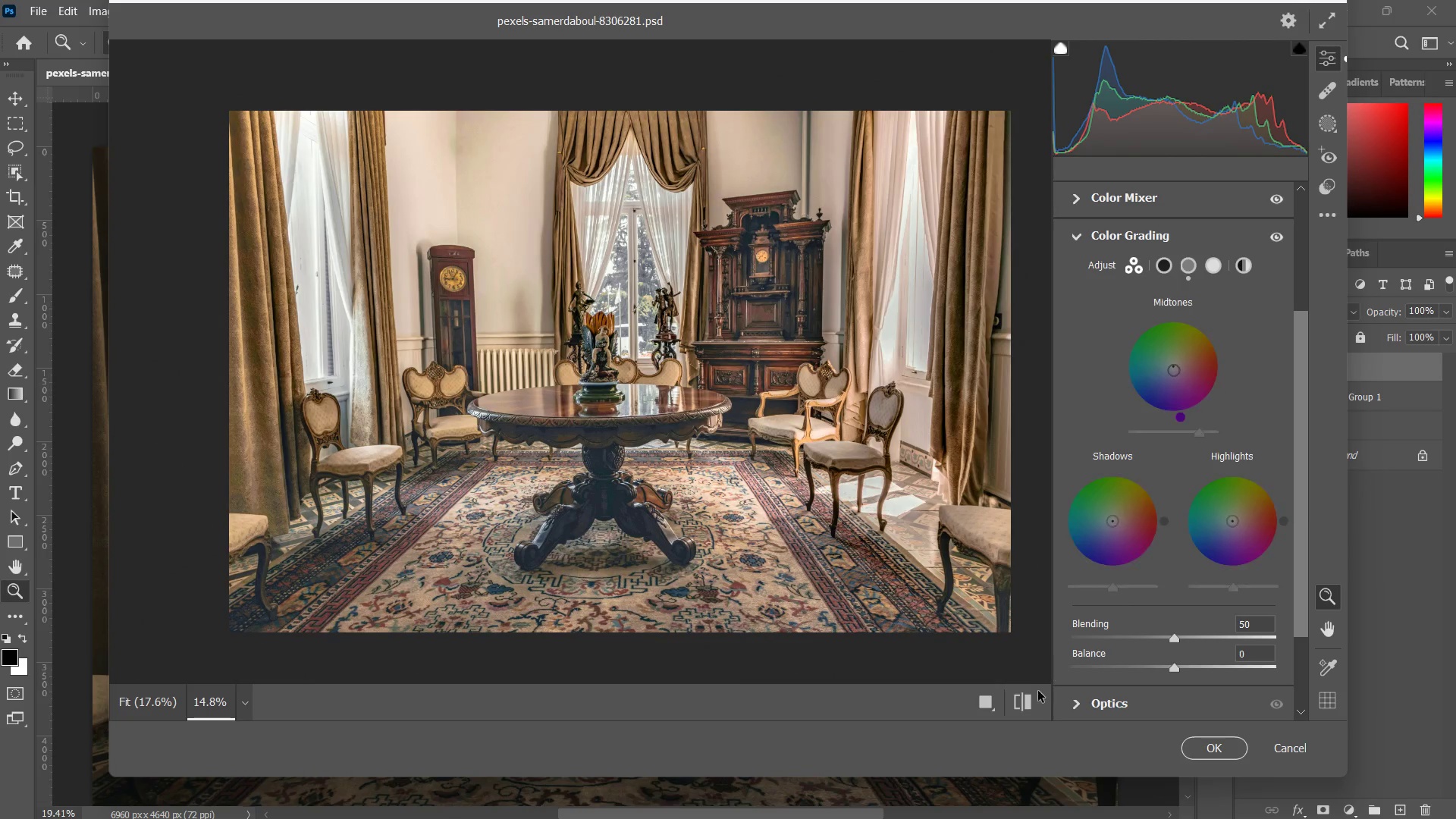 
left_click([1028, 704])
 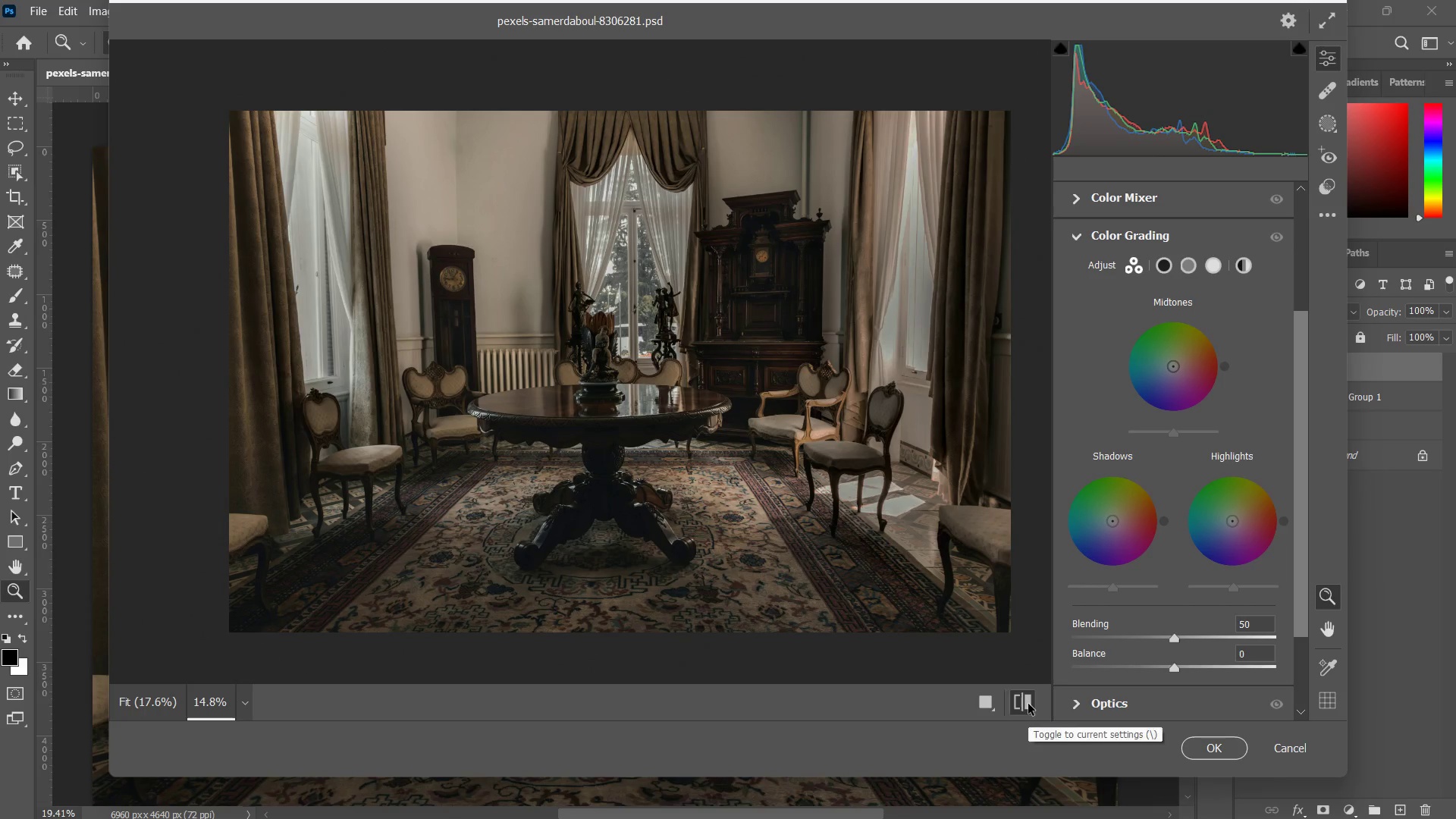 
left_click([1028, 704])
 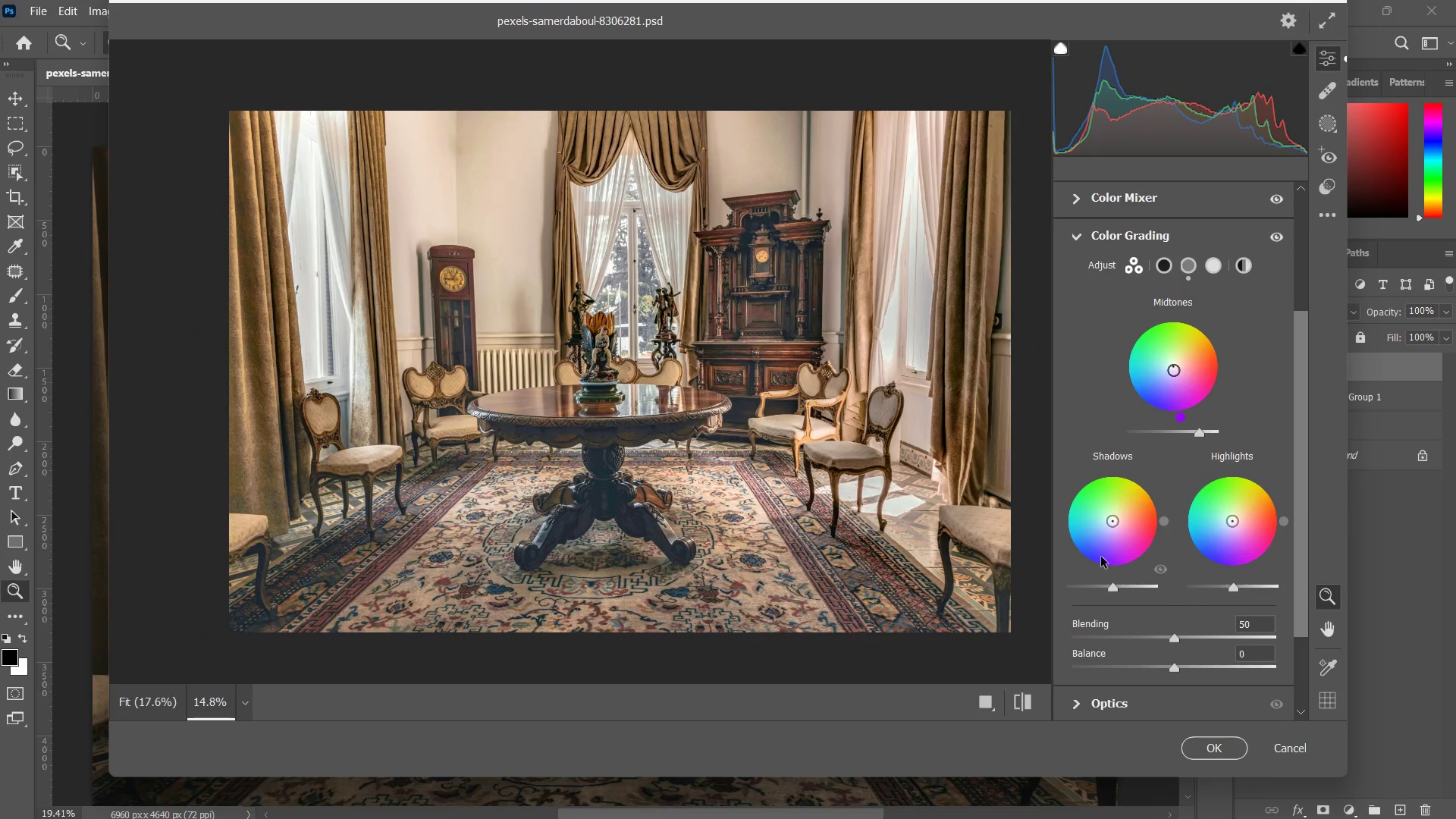 
left_click_drag(start_coordinate=[1117, 513], to_coordinate=[1117, 516])
 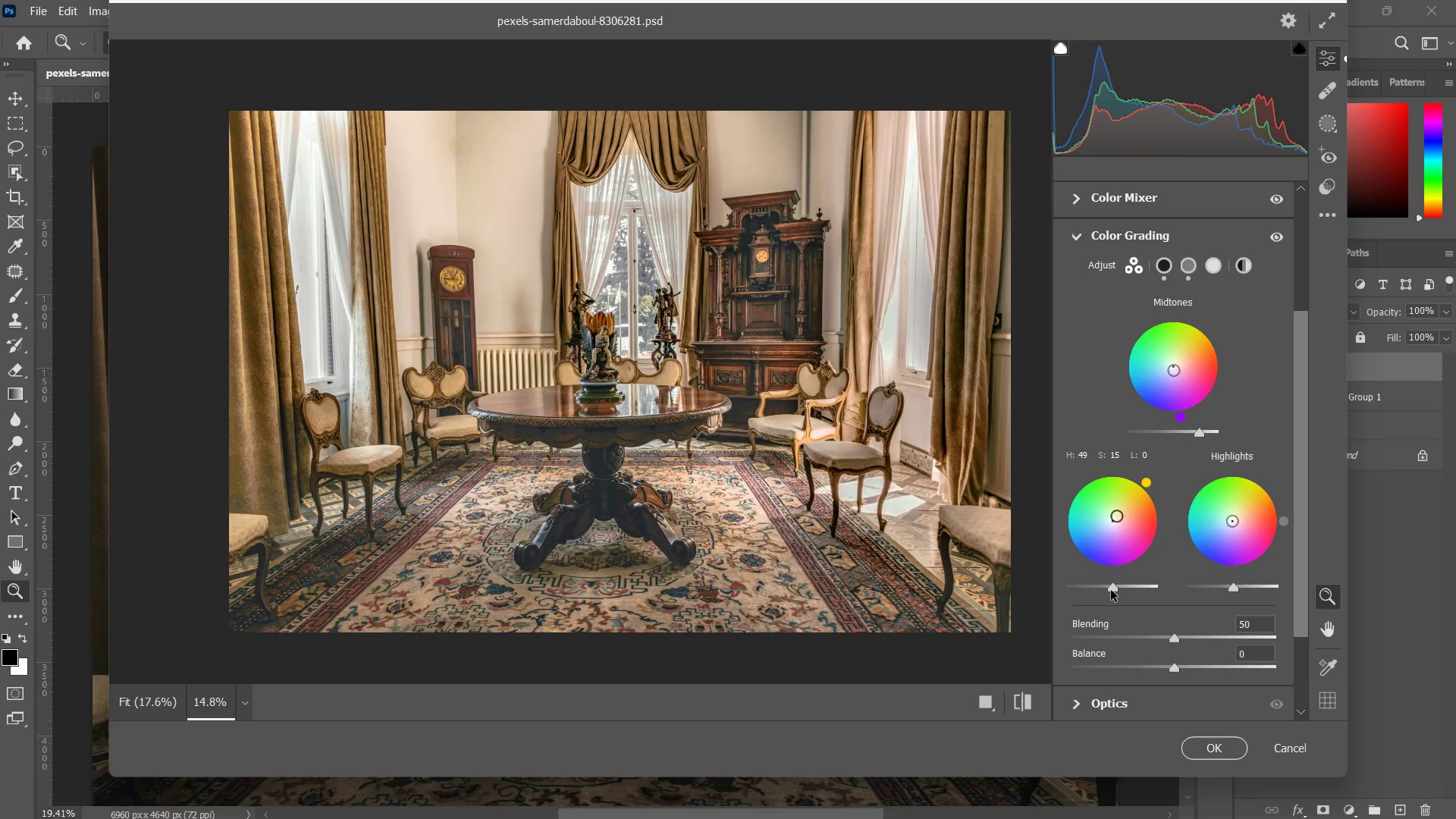 
left_click_drag(start_coordinate=[1111, 588], to_coordinate=[1125, 583])
 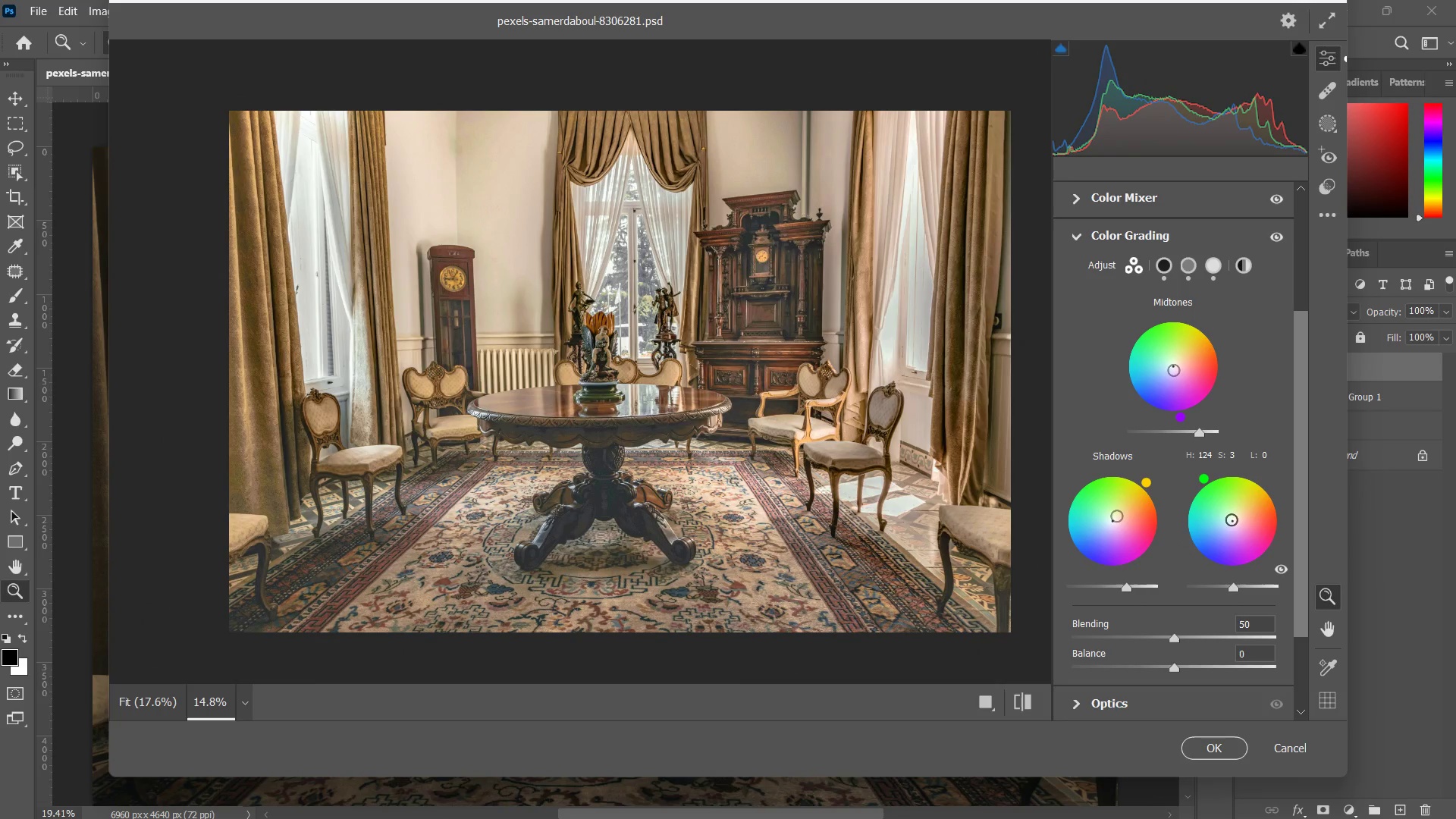 
wait(6.05)
 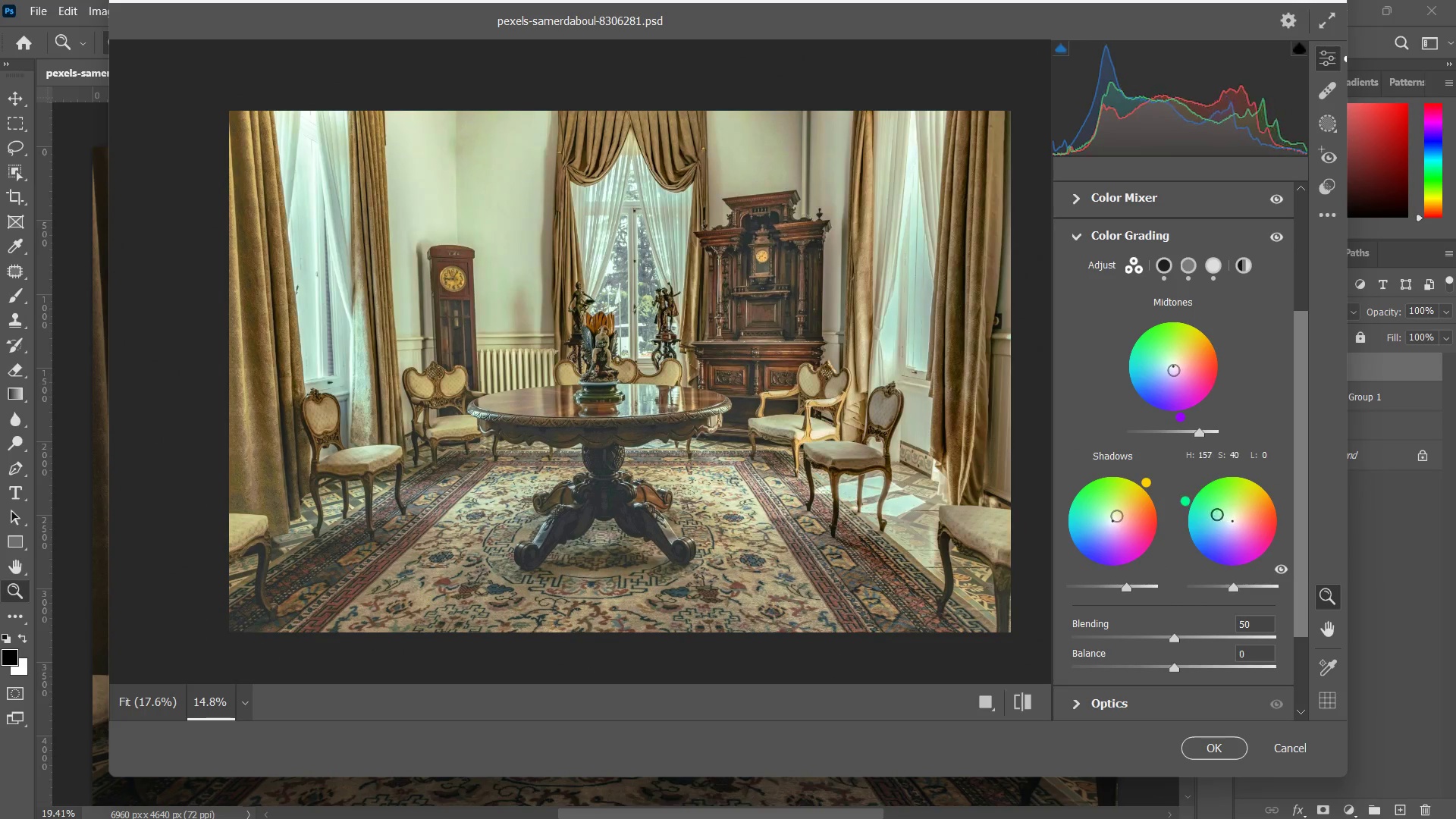 
left_click_drag(start_coordinate=[1229, 590], to_coordinate=[1215, 564])
 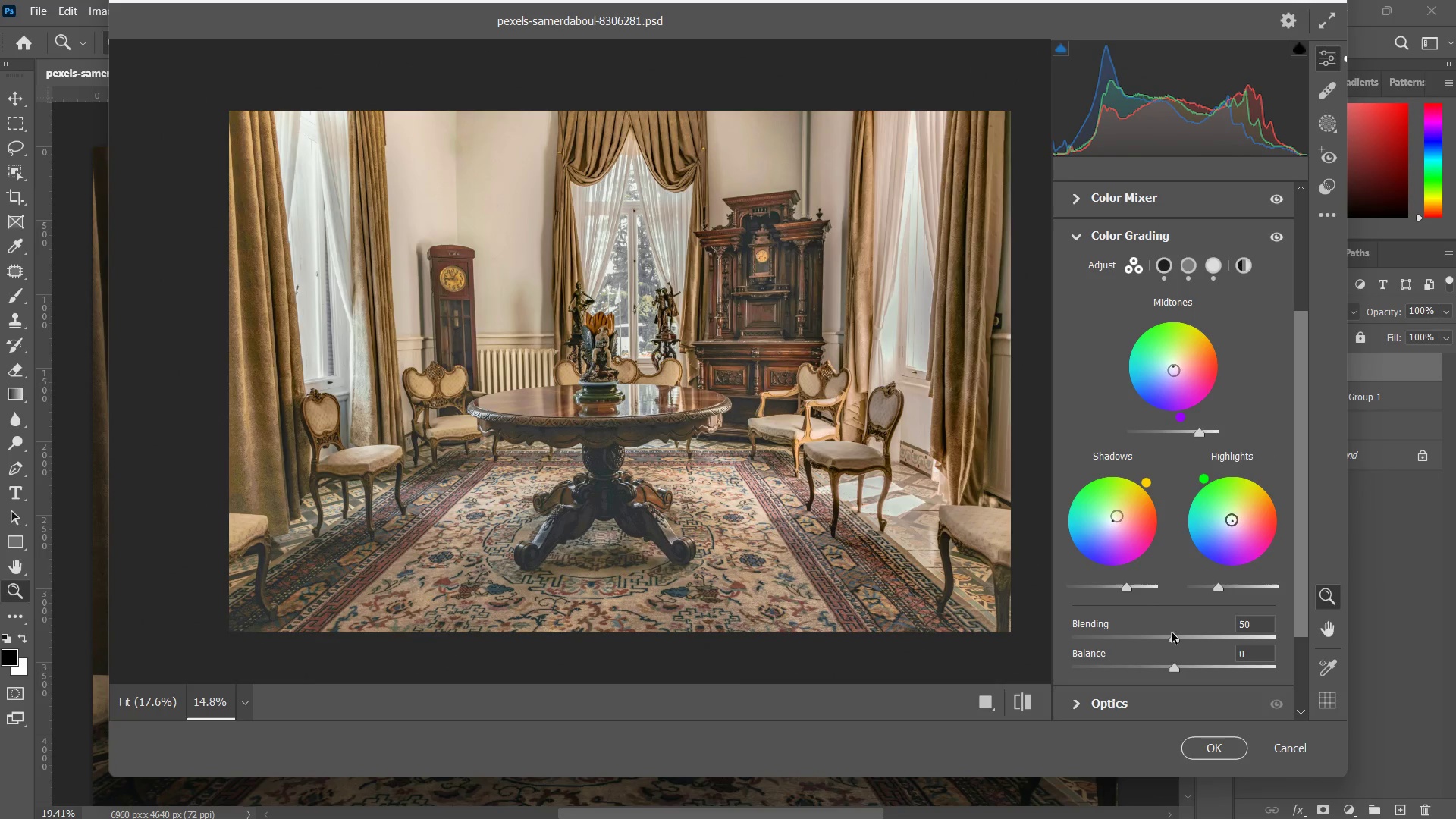 
left_click_drag(start_coordinate=[1171, 639], to_coordinate=[1159, 636])
 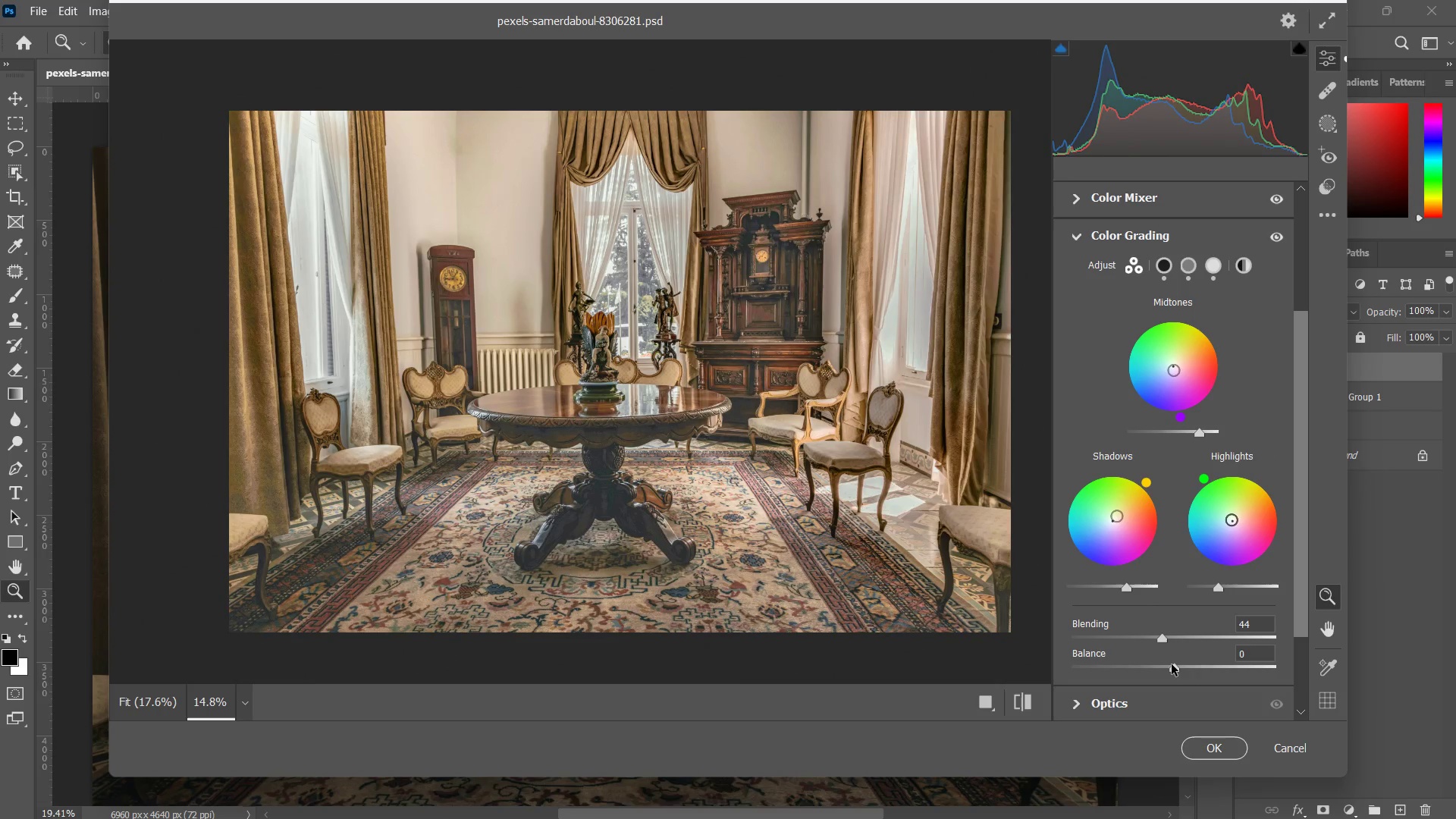 
left_click_drag(start_coordinate=[1173, 666], to_coordinate=[1164, 666])
 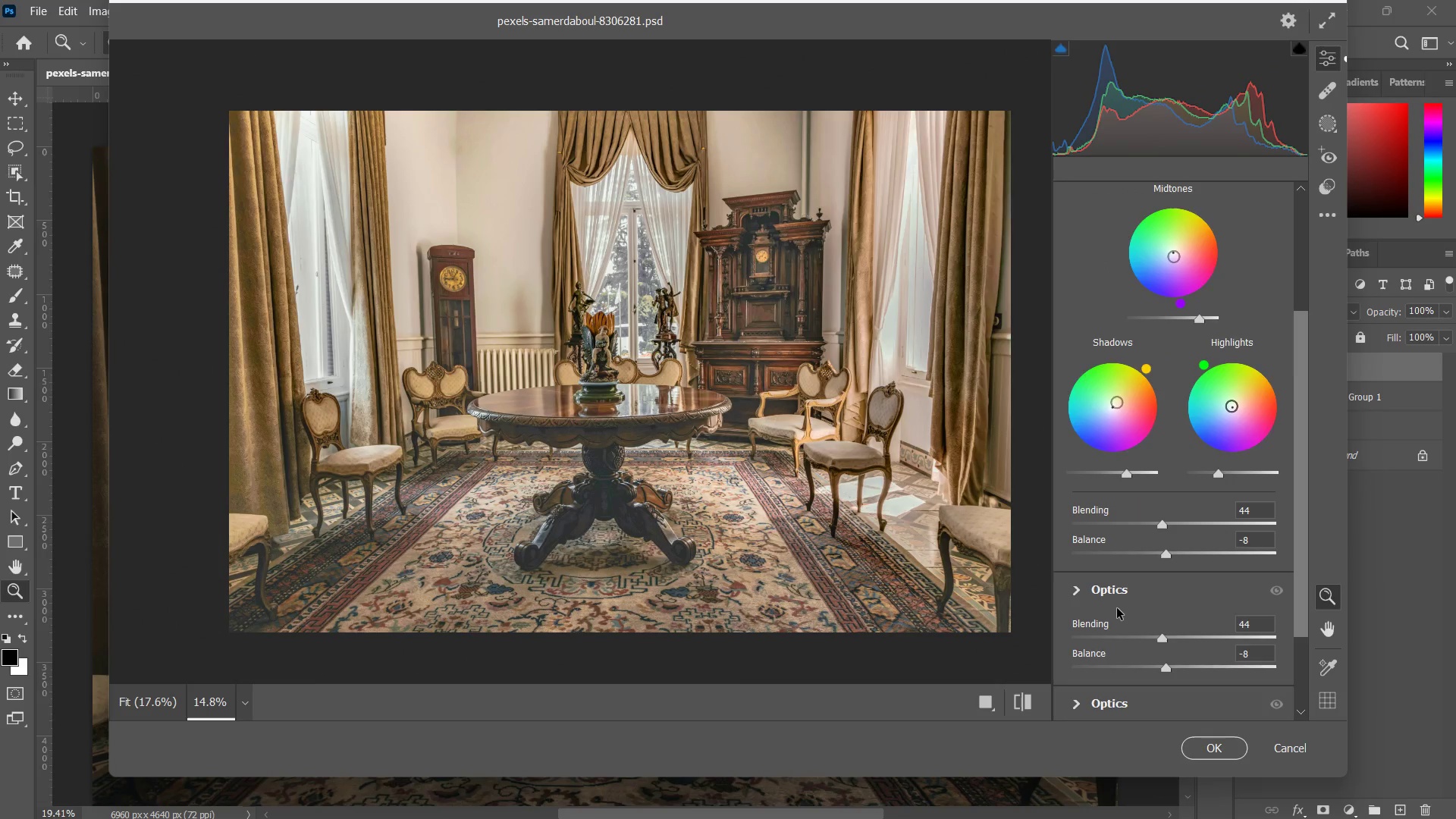 
scroll: coordinate [1117, 608], scroll_direction: down, amount: 1.0
 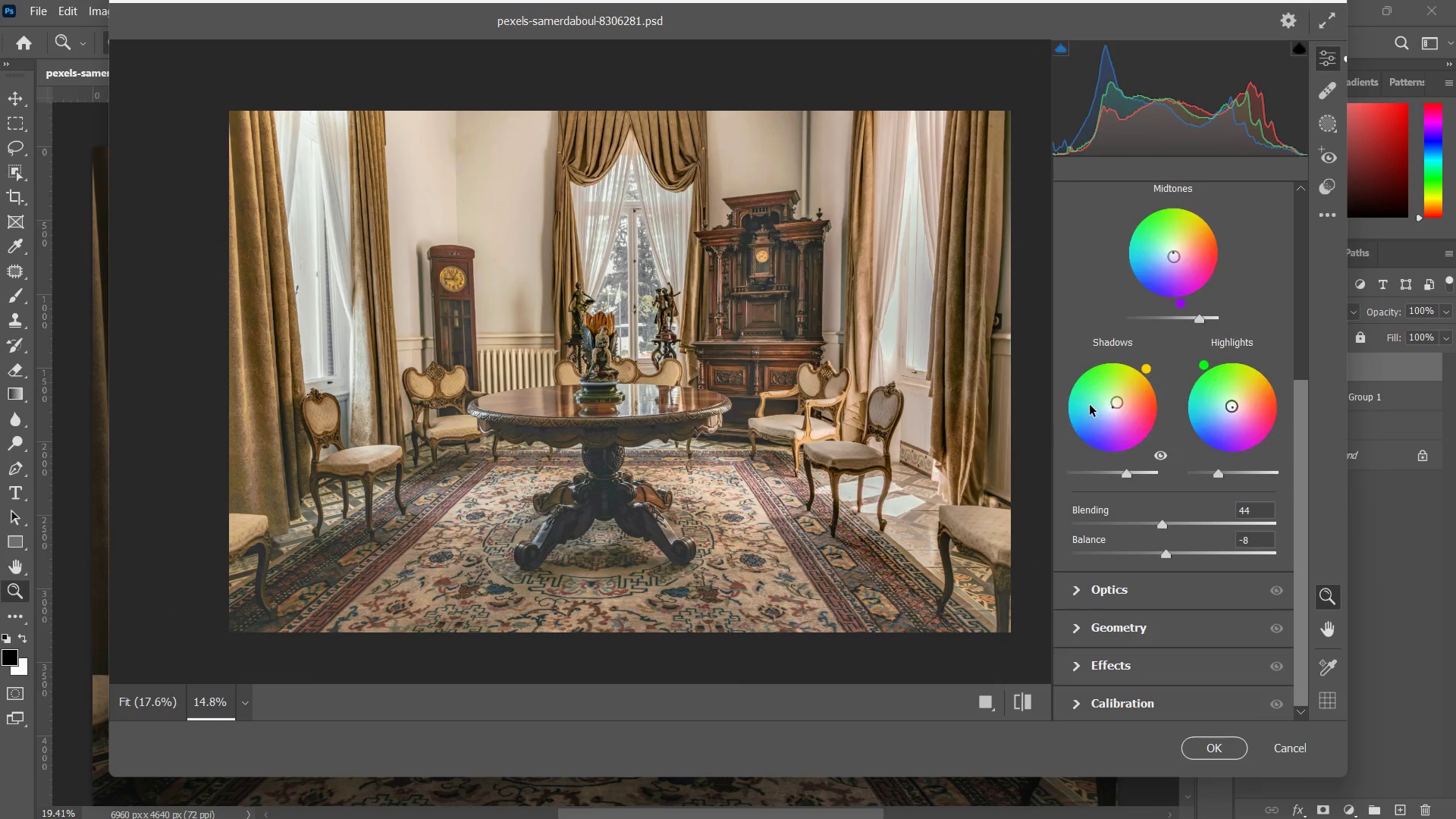 
scroll: coordinate [1172, 449], scroll_direction: up, amount: 2.0
 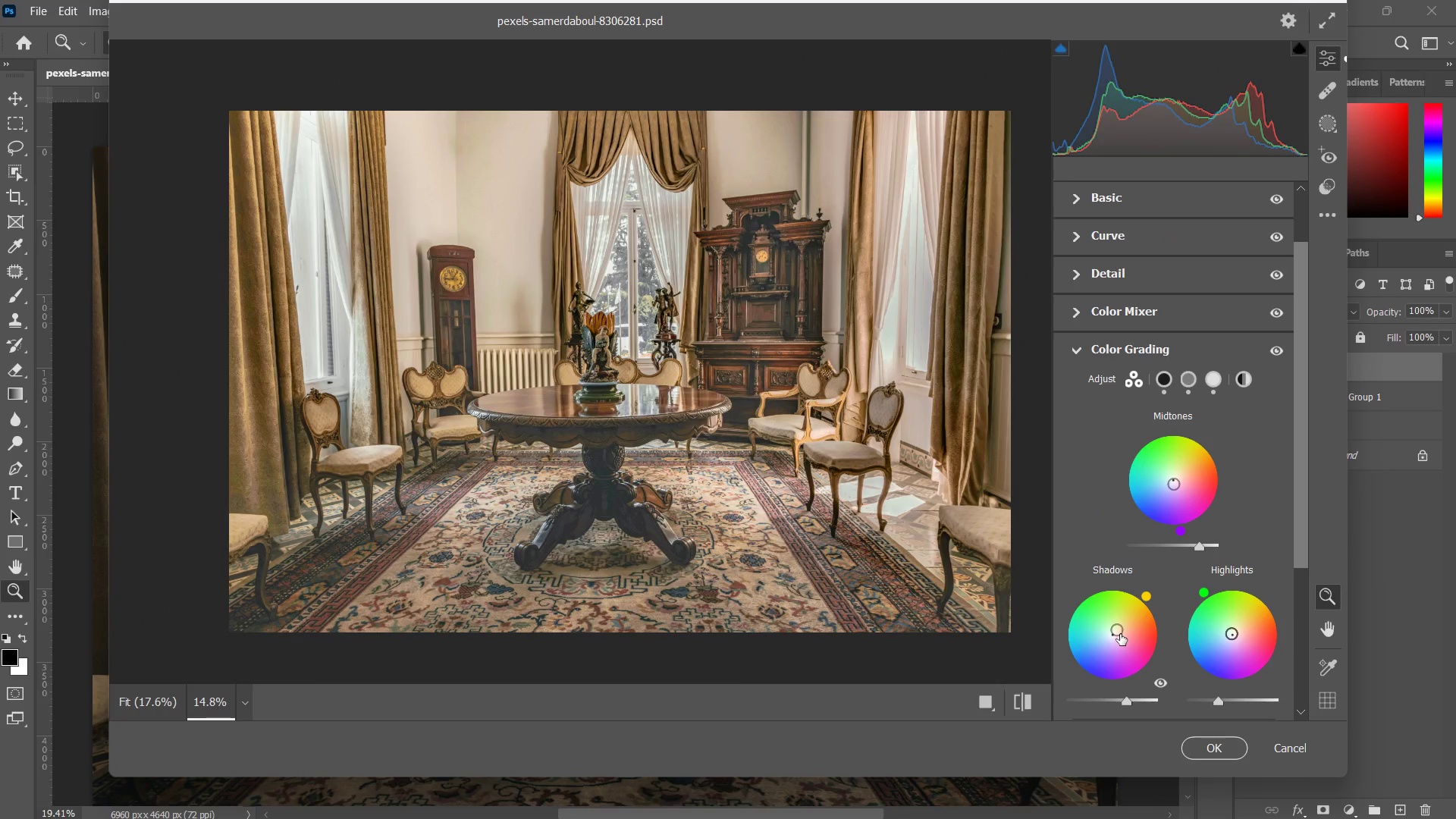 
left_click_drag(start_coordinate=[1119, 631], to_coordinate=[1106, 637])
 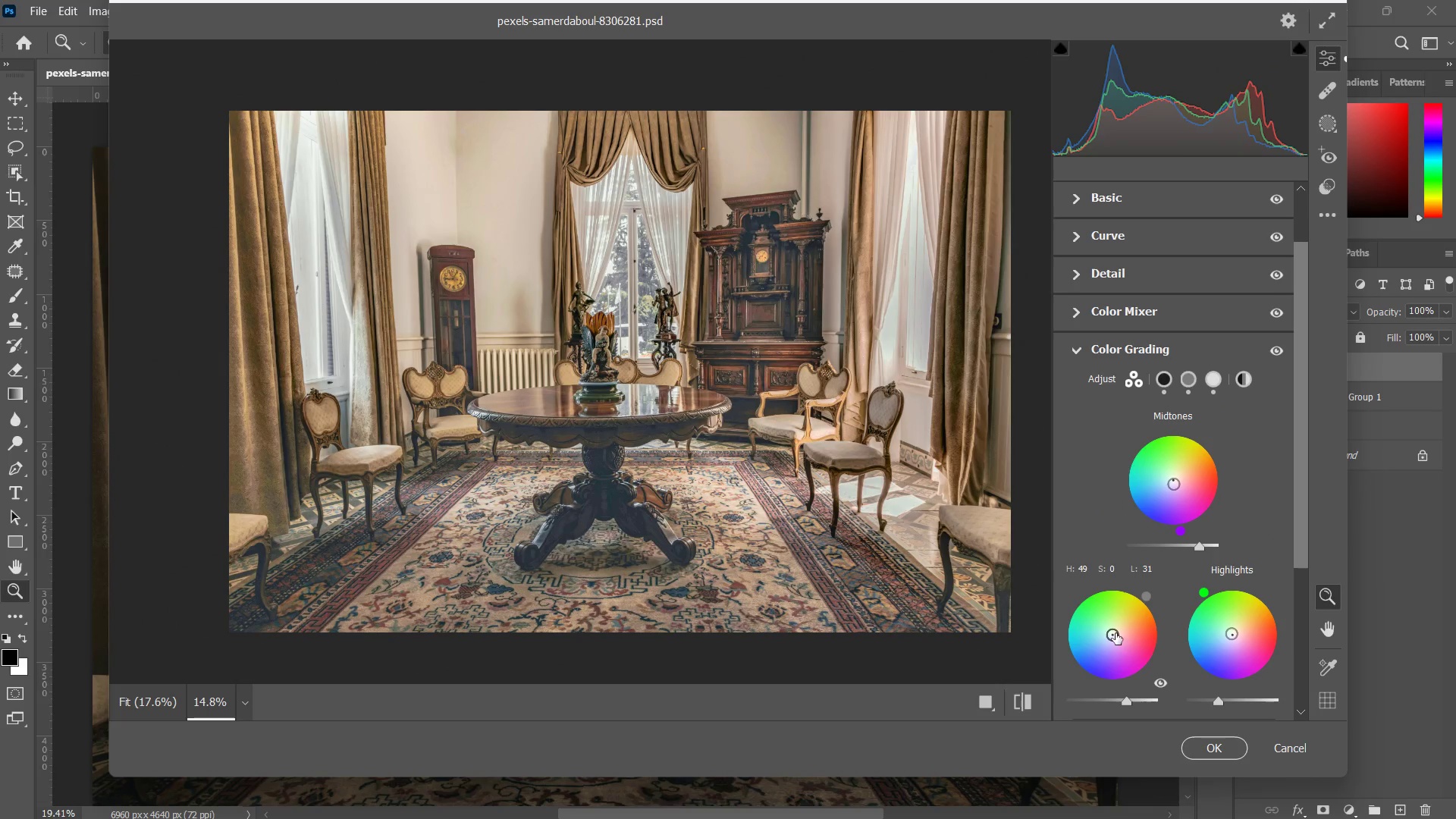 
left_click_drag(start_coordinate=[1120, 633], to_coordinate=[1115, 629])
 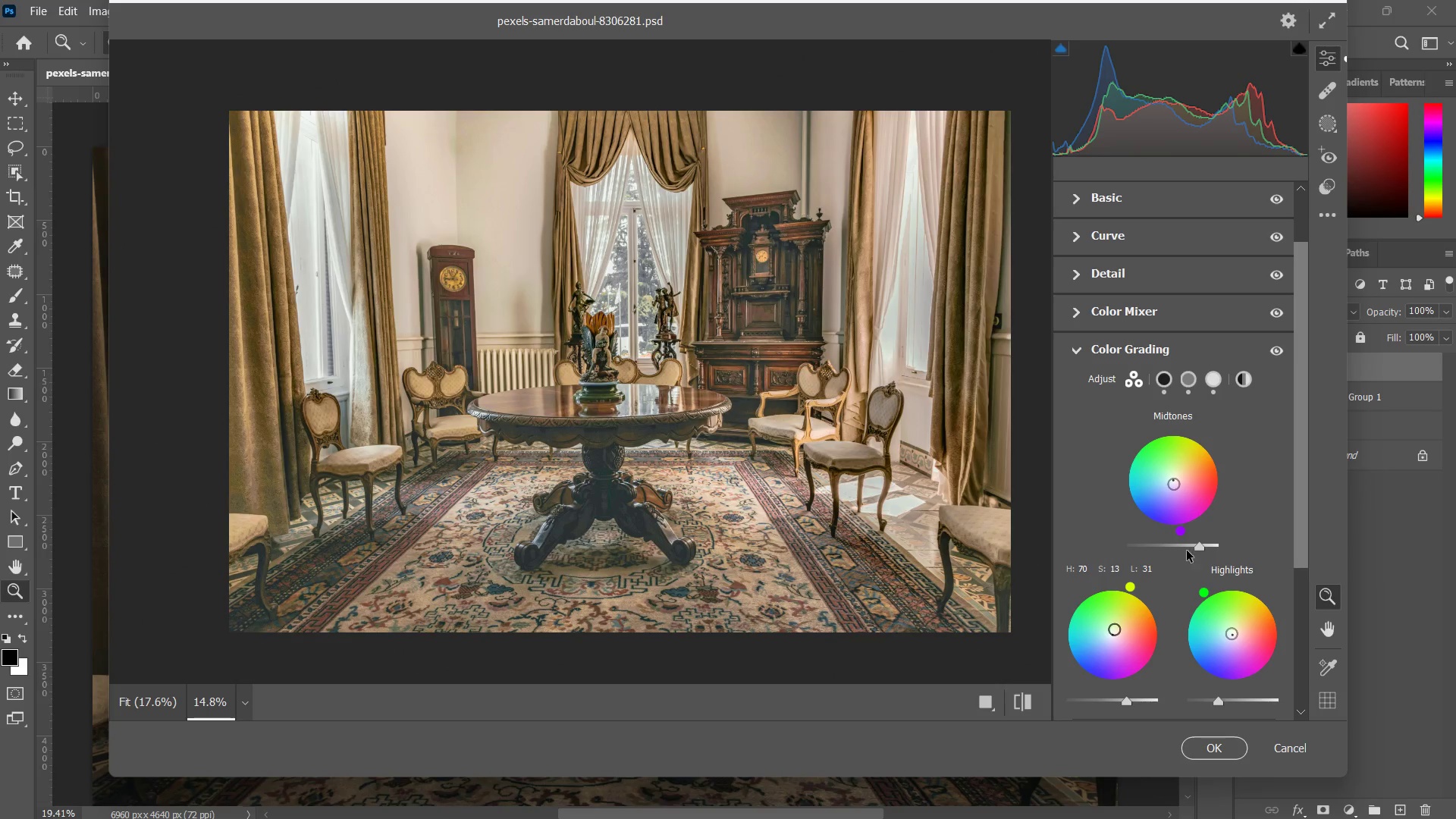 
left_click_drag(start_coordinate=[1185, 549], to_coordinate=[1180, 554])
 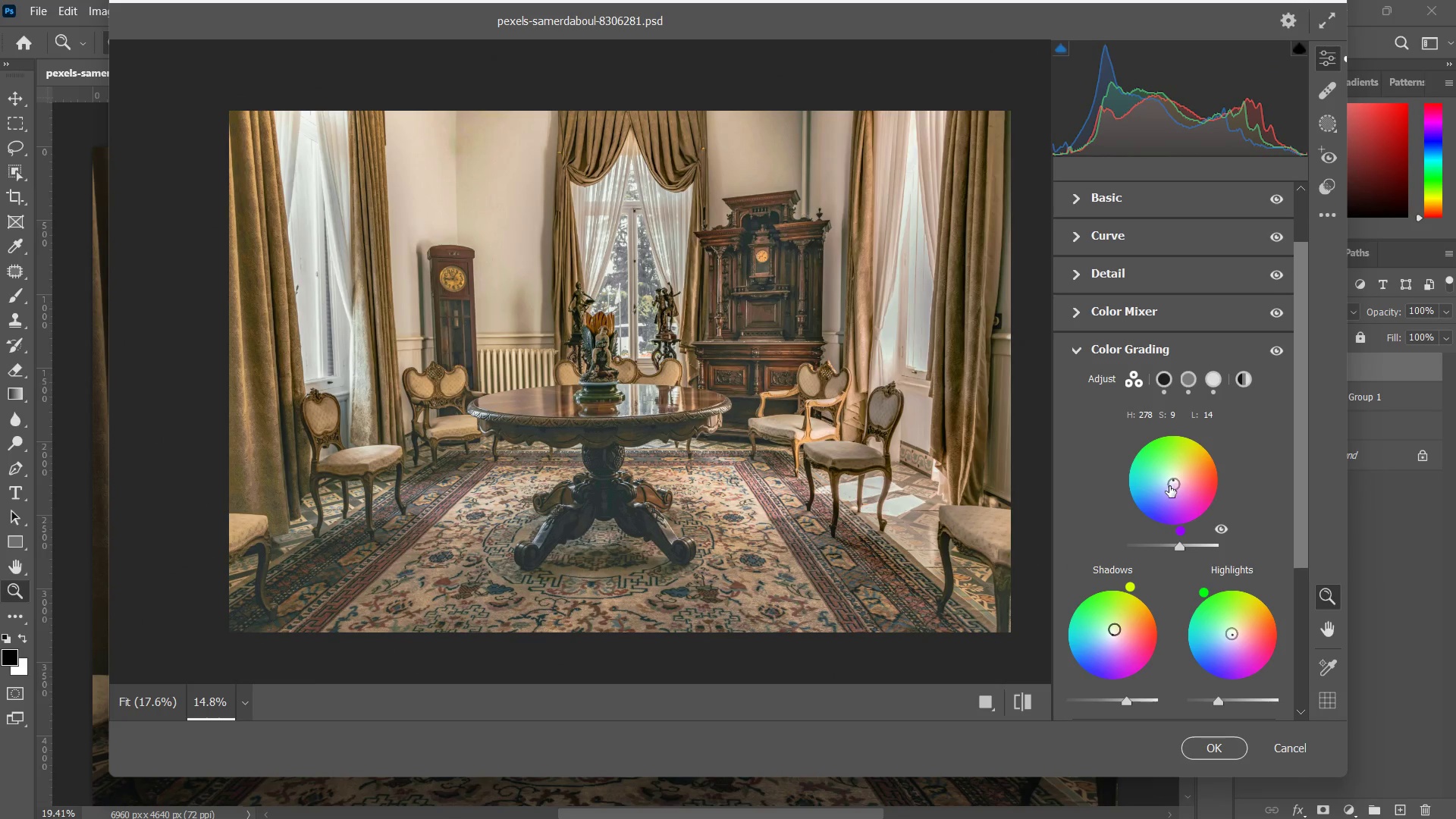 
left_click_drag(start_coordinate=[1172, 487], to_coordinate=[1173, 478])
 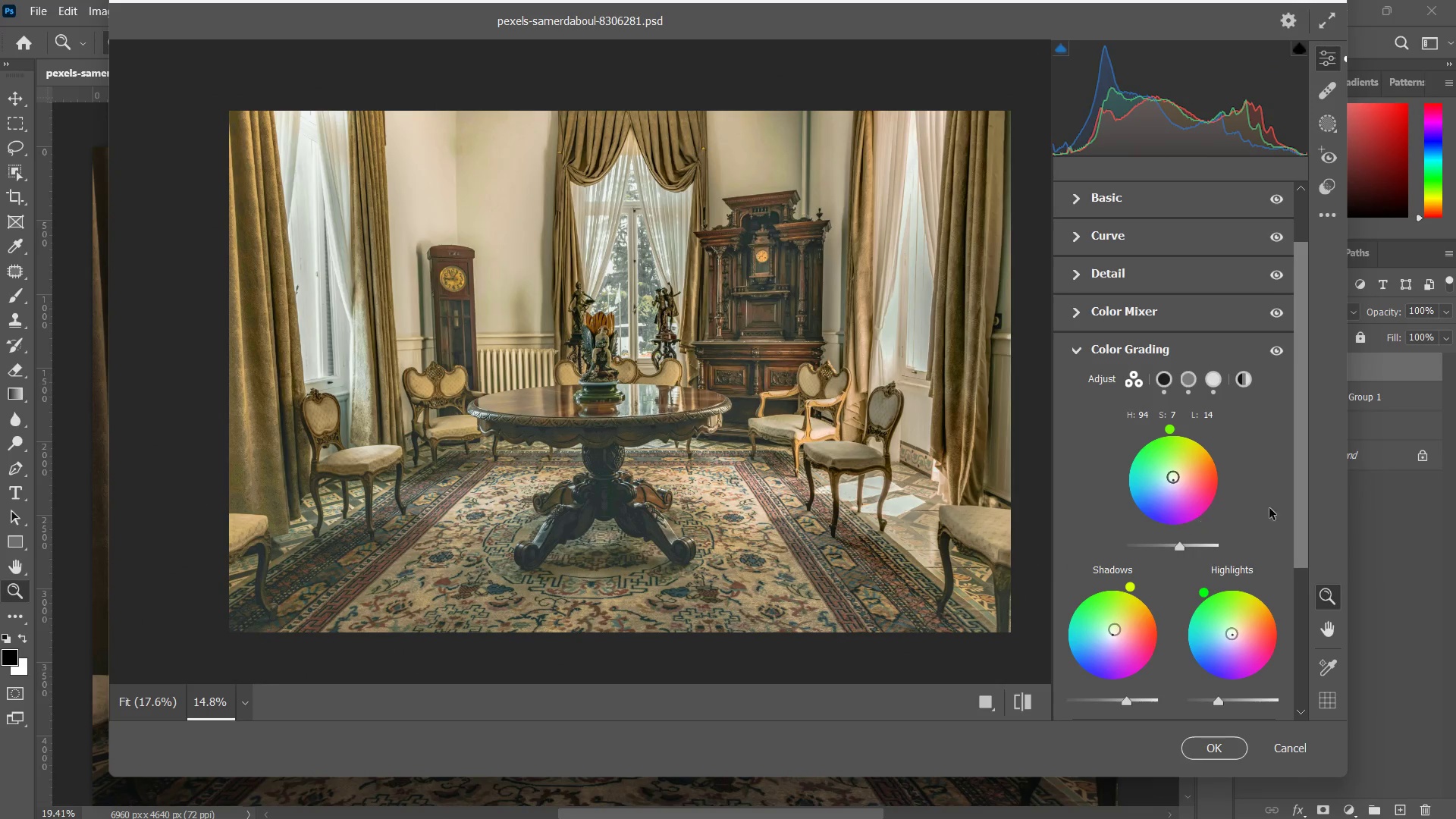 
scroll: coordinate [1305, 501], scroll_direction: down, amount: 14.0
 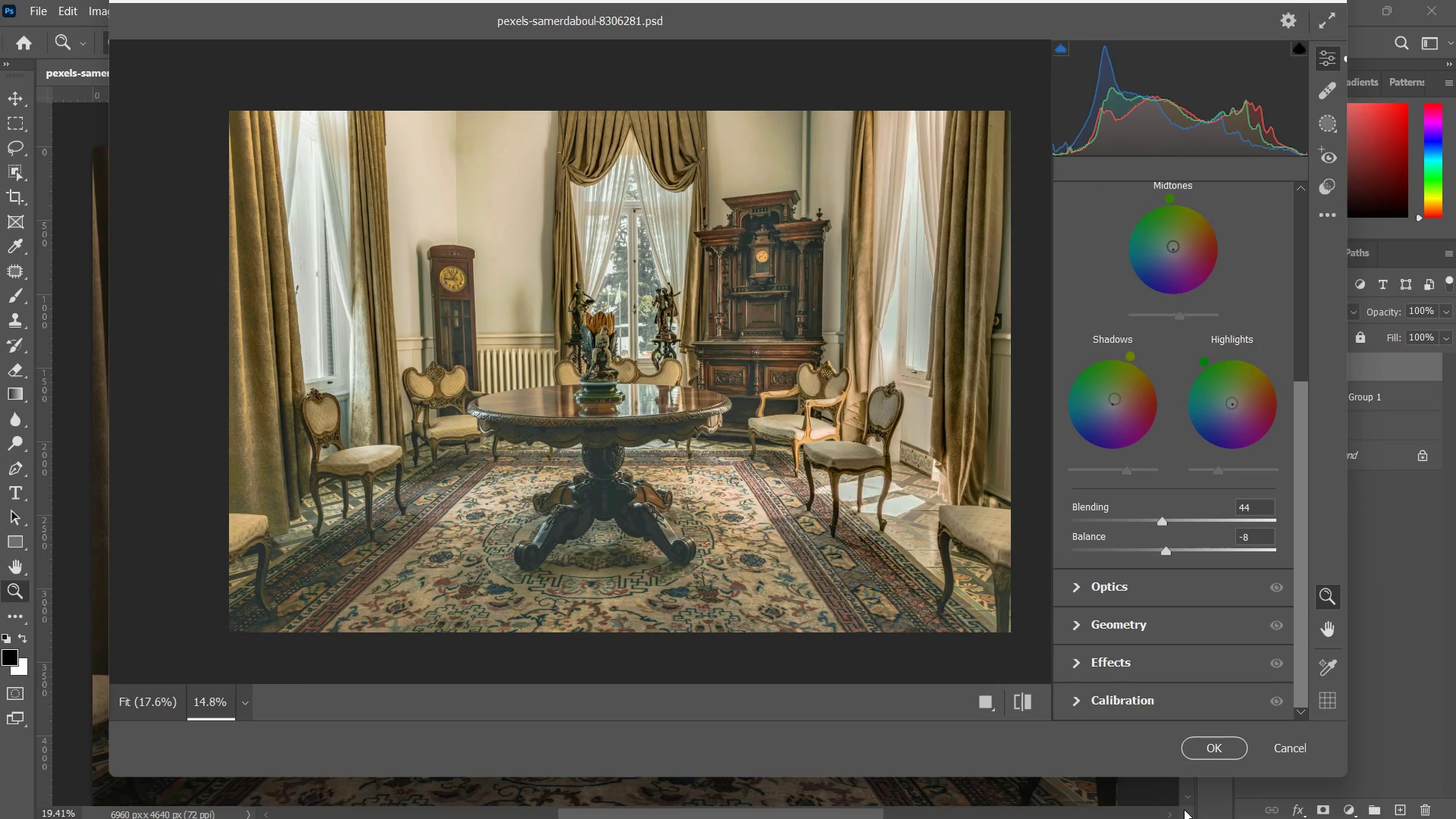 
left_click([1200, 748])
 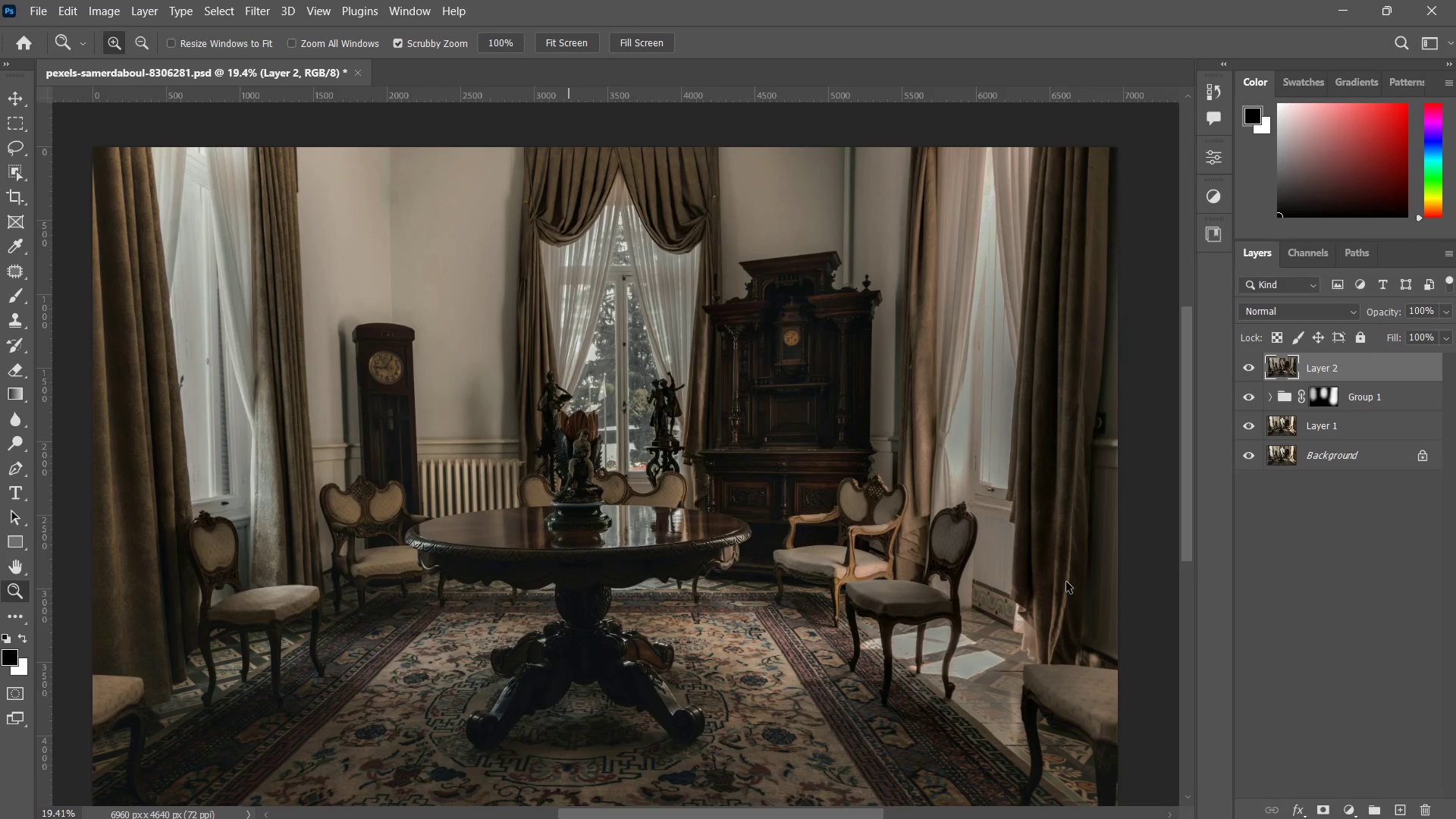 
key(Alt+Tab)